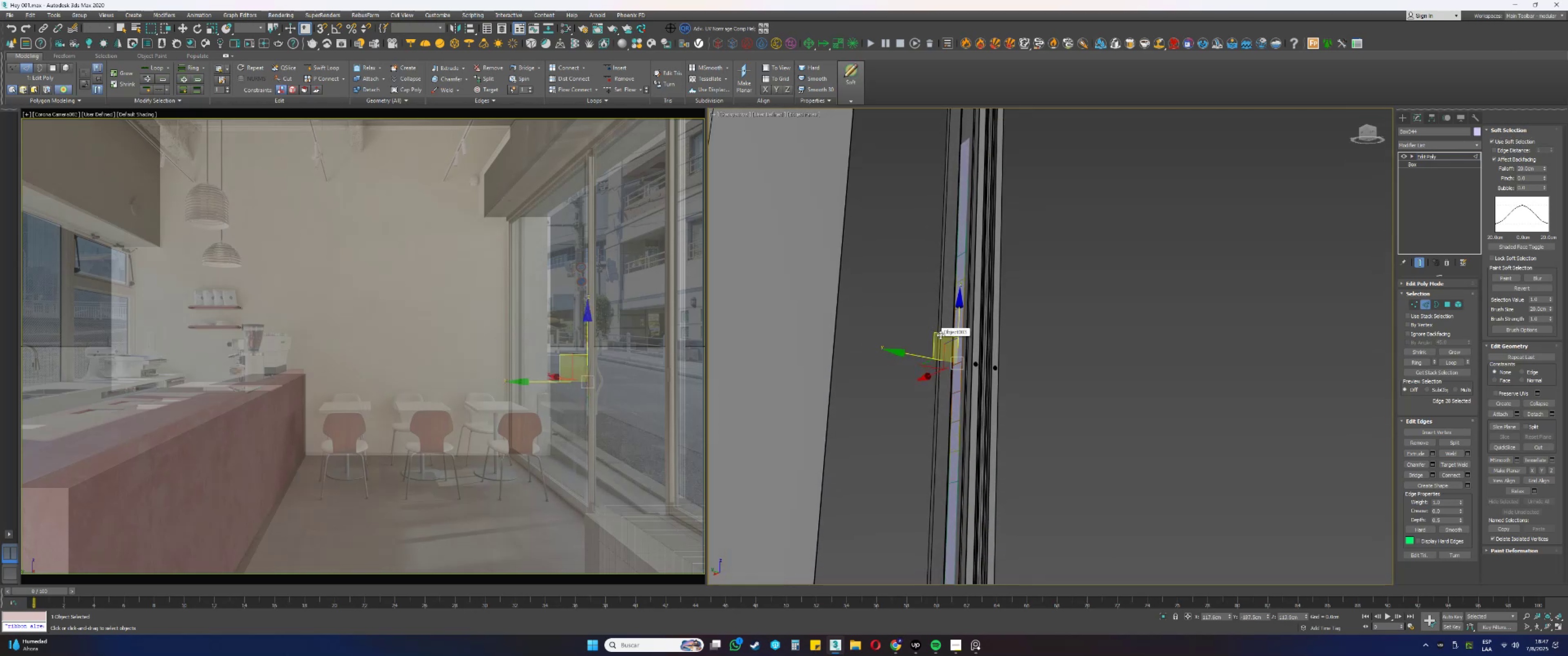 
key(Alt+AltLeft)
 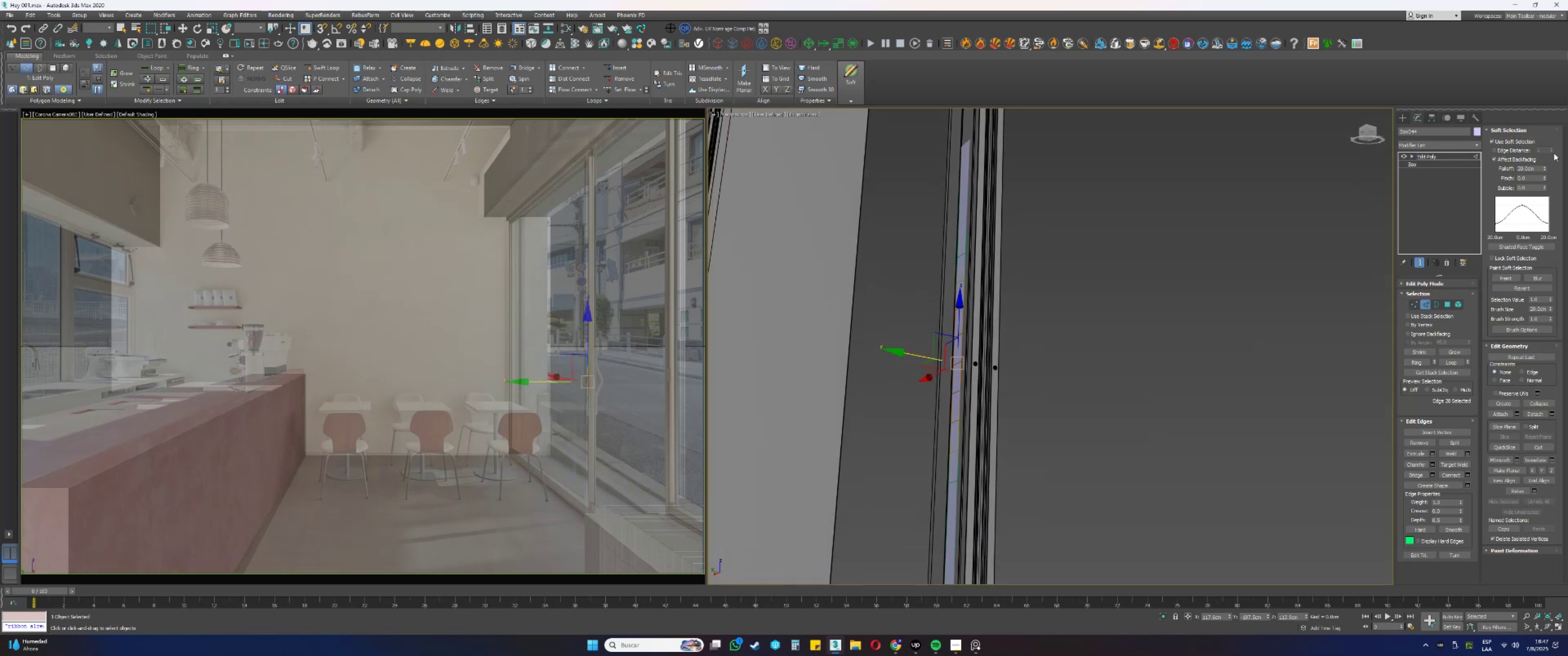 
right_click([1545, 168])
 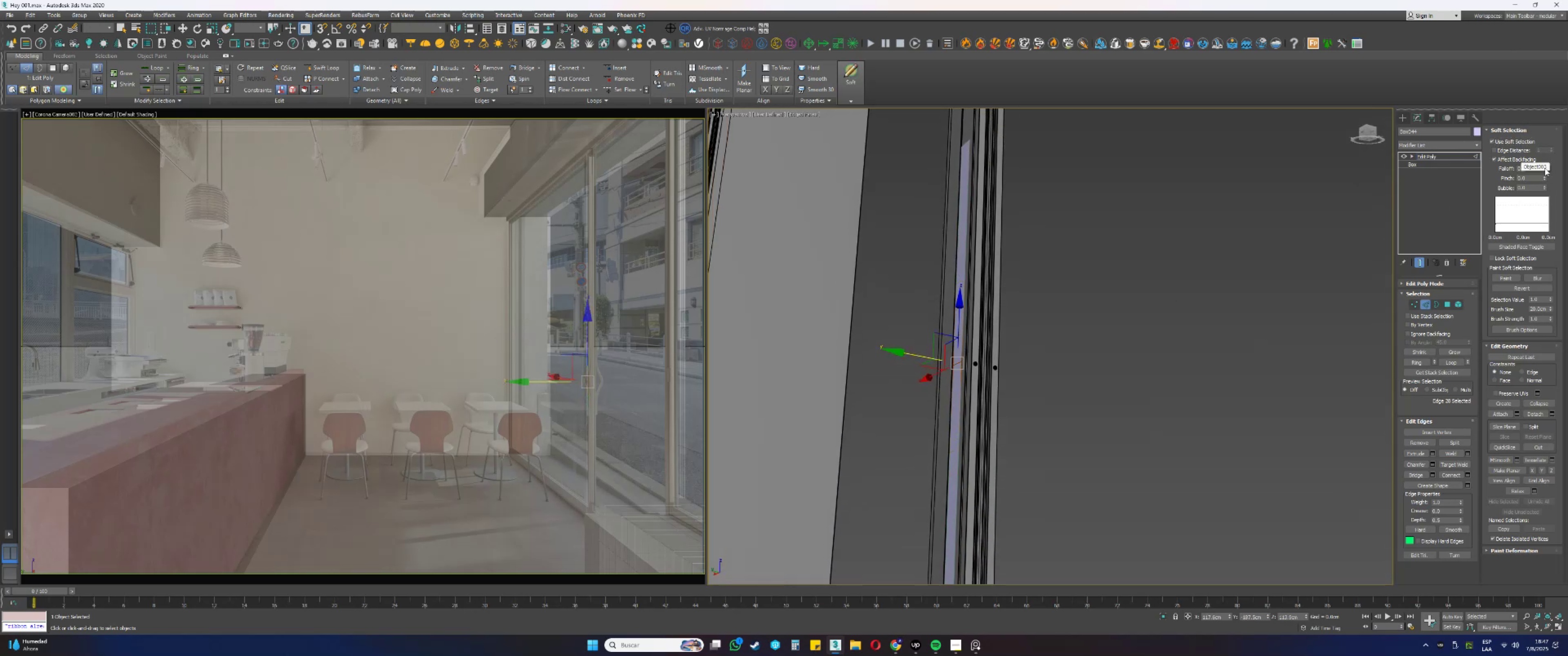 
left_click_drag(start_coordinate=[1545, 167], to_coordinate=[1554, 9])
 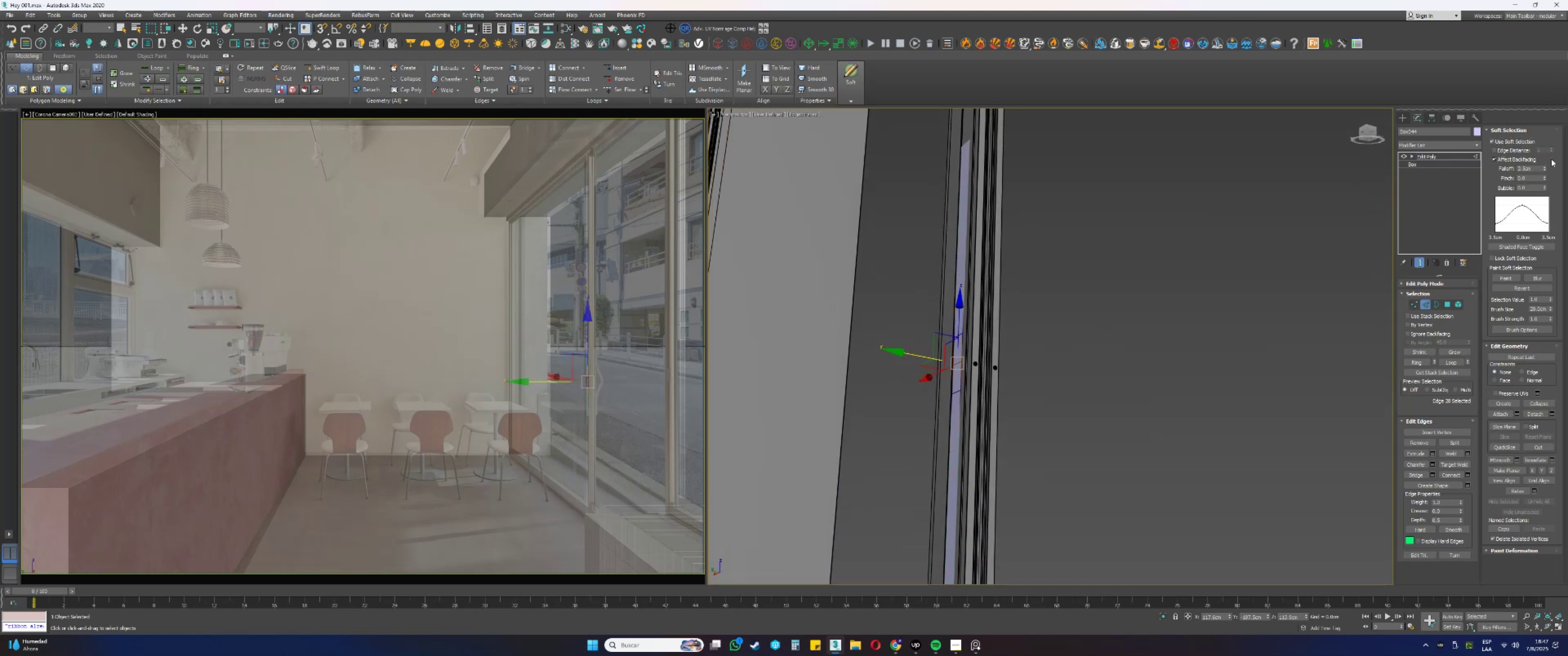 
left_click_drag(start_coordinate=[1544, 168], to_coordinate=[1546, 5])
 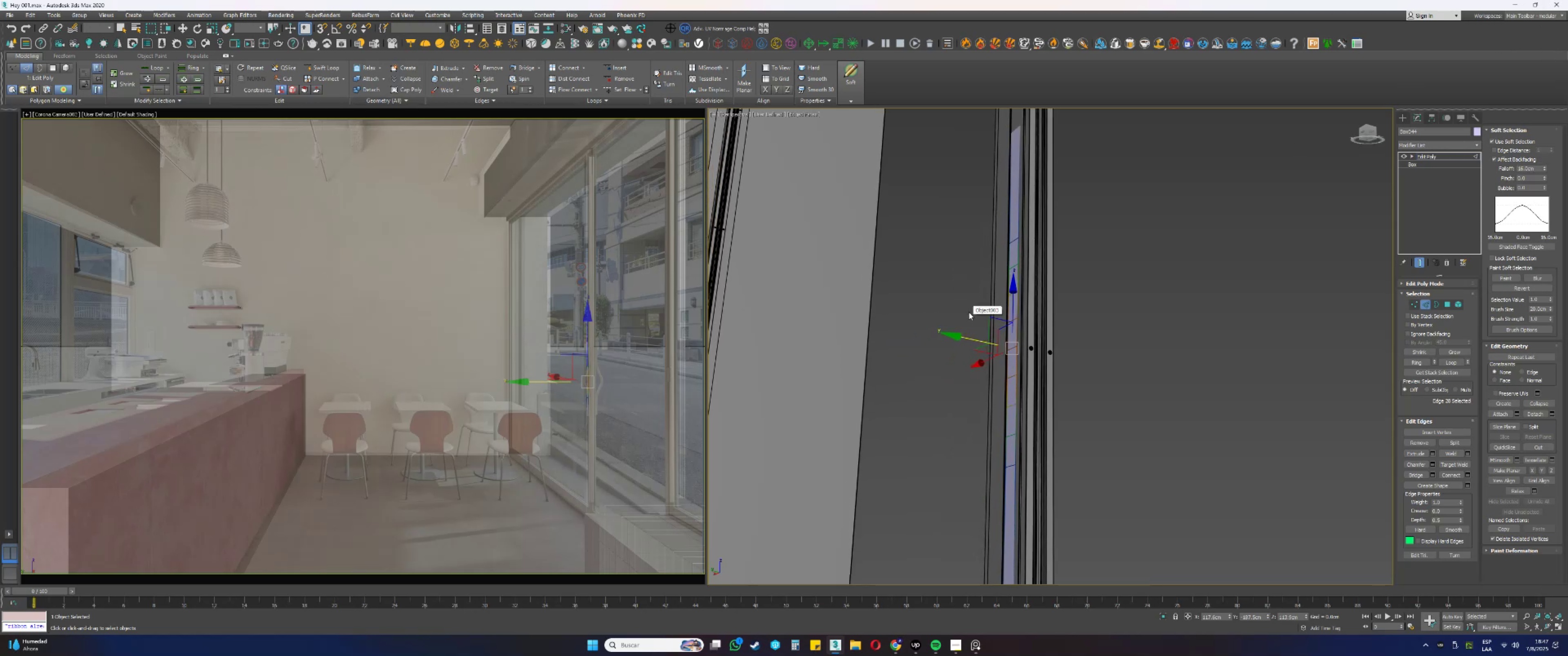 
left_click_drag(start_coordinate=[962, 340], to_coordinate=[938, 336])
 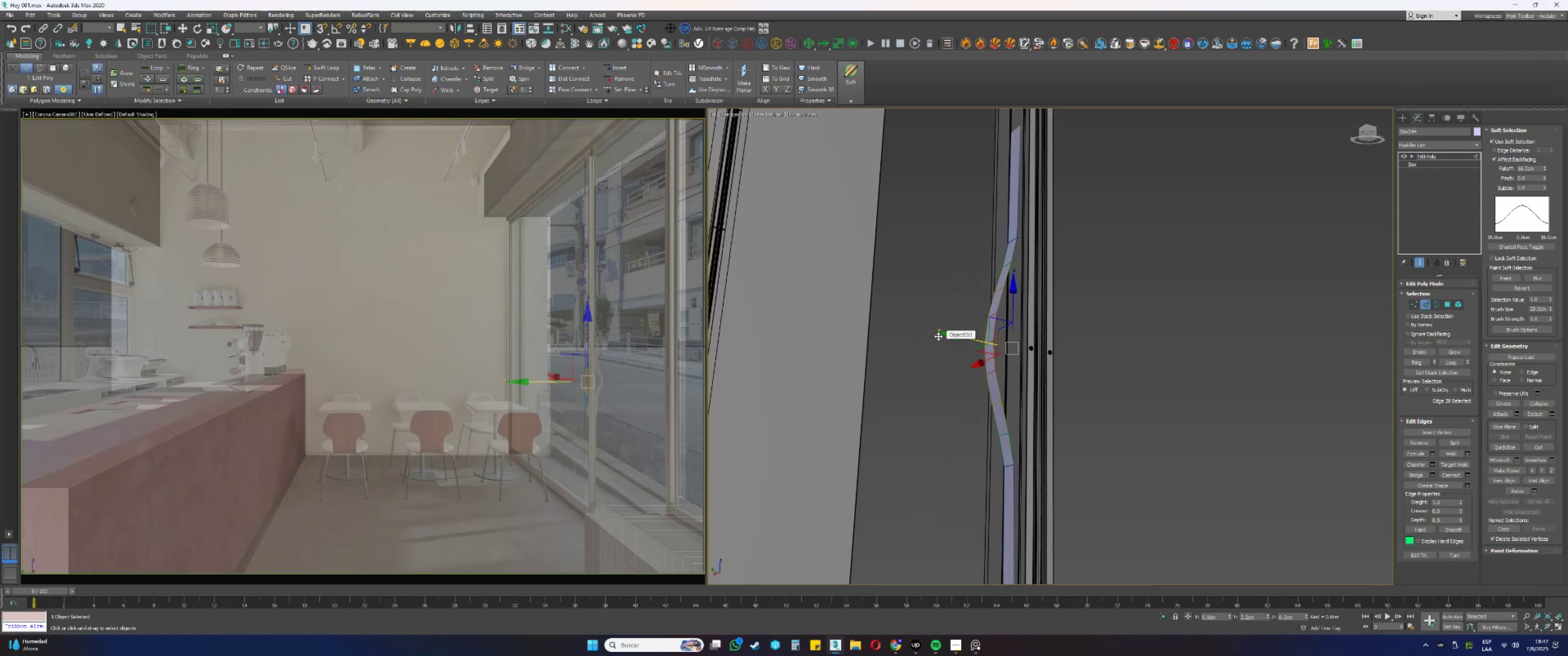 
hold_key(key=AltLeft, duration=0.76)
 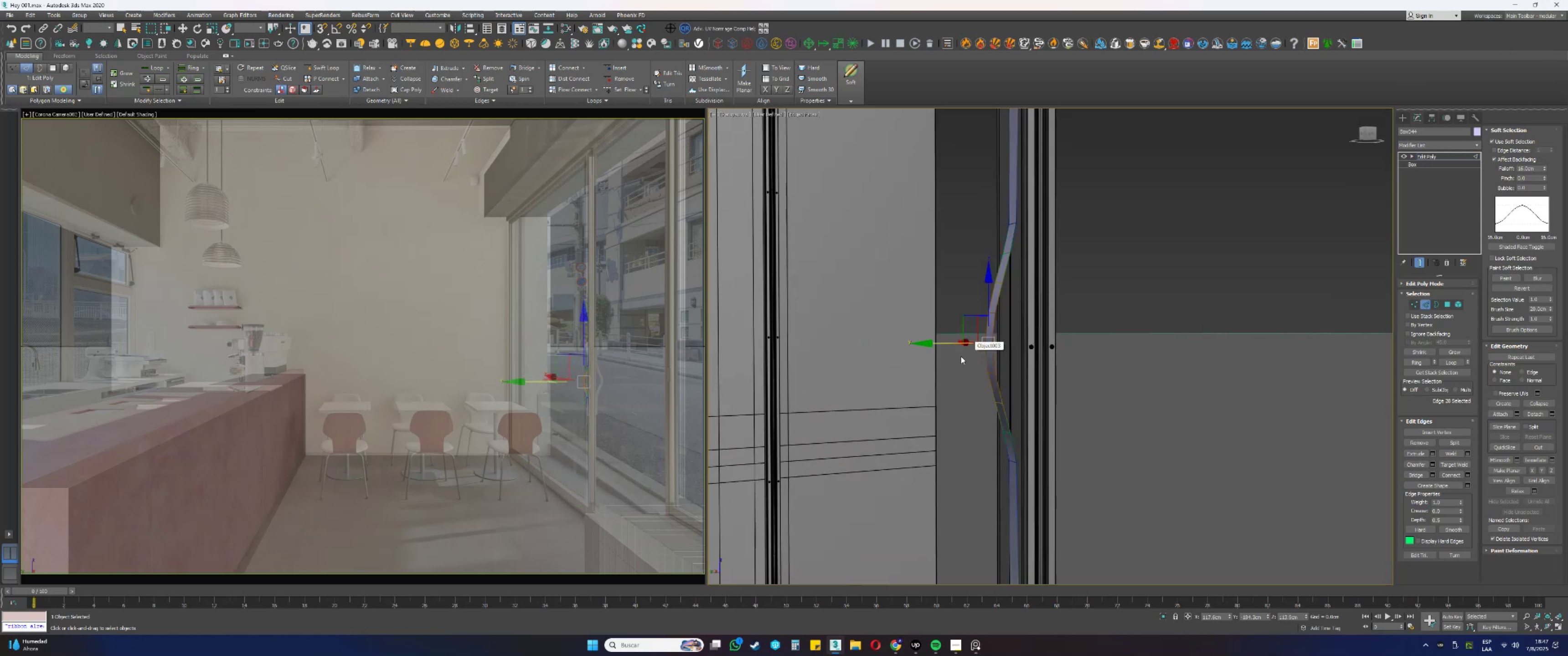 
key(Alt+AltLeft)
 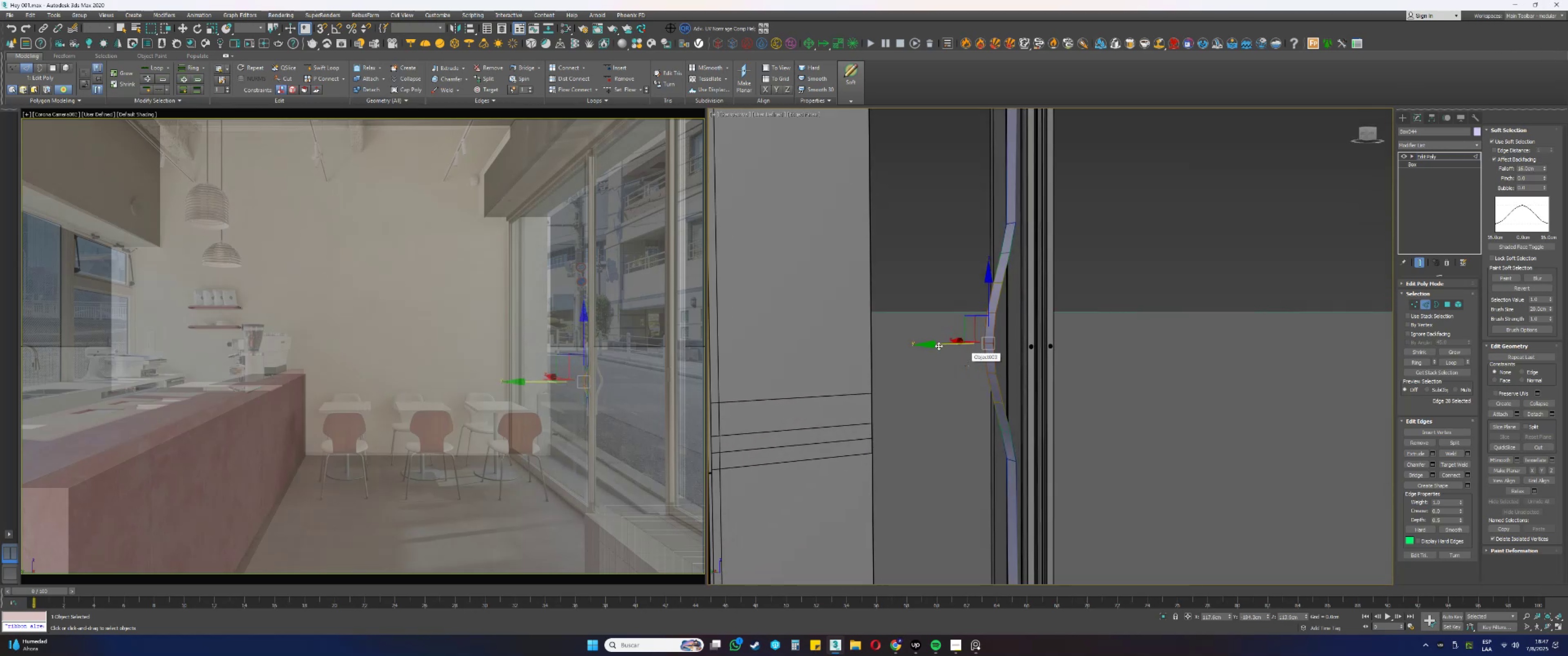 
left_click_drag(start_coordinate=[935, 343], to_coordinate=[929, 344])
 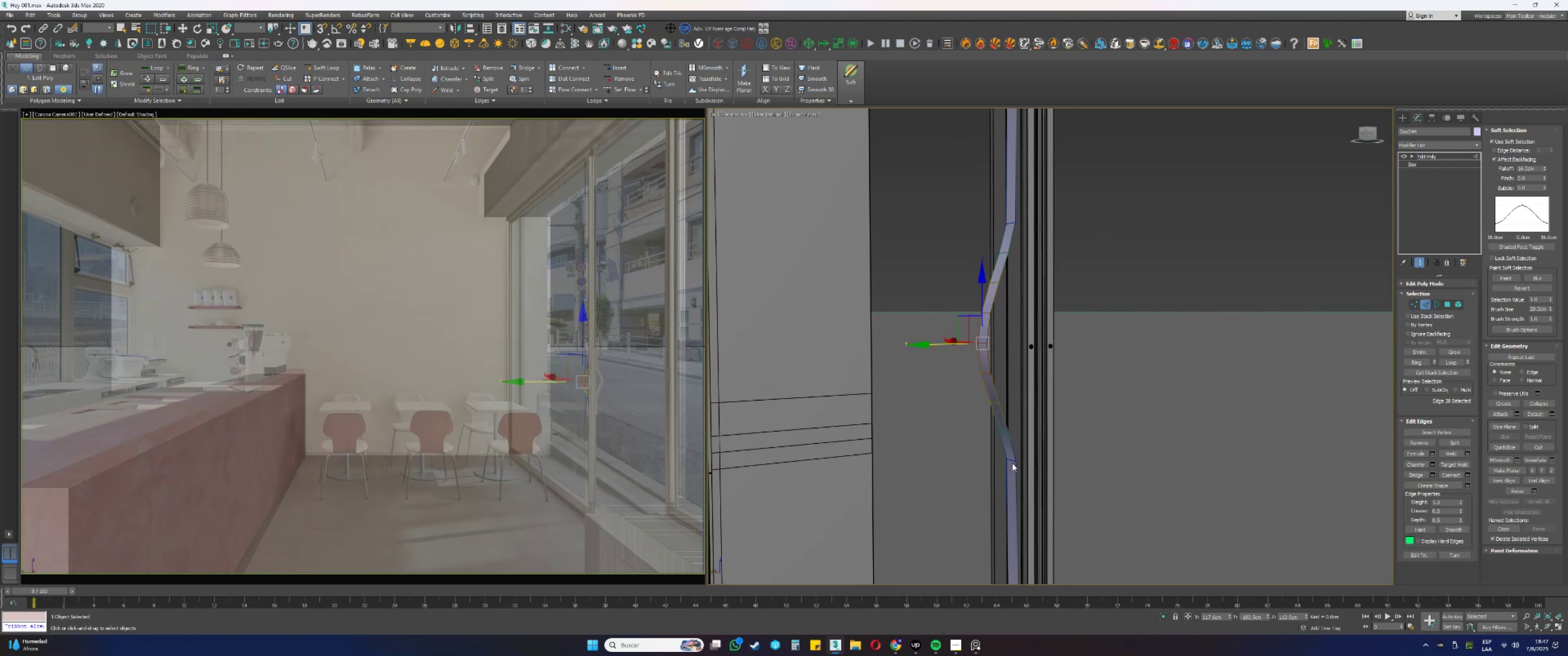 
left_click([1012, 463])
 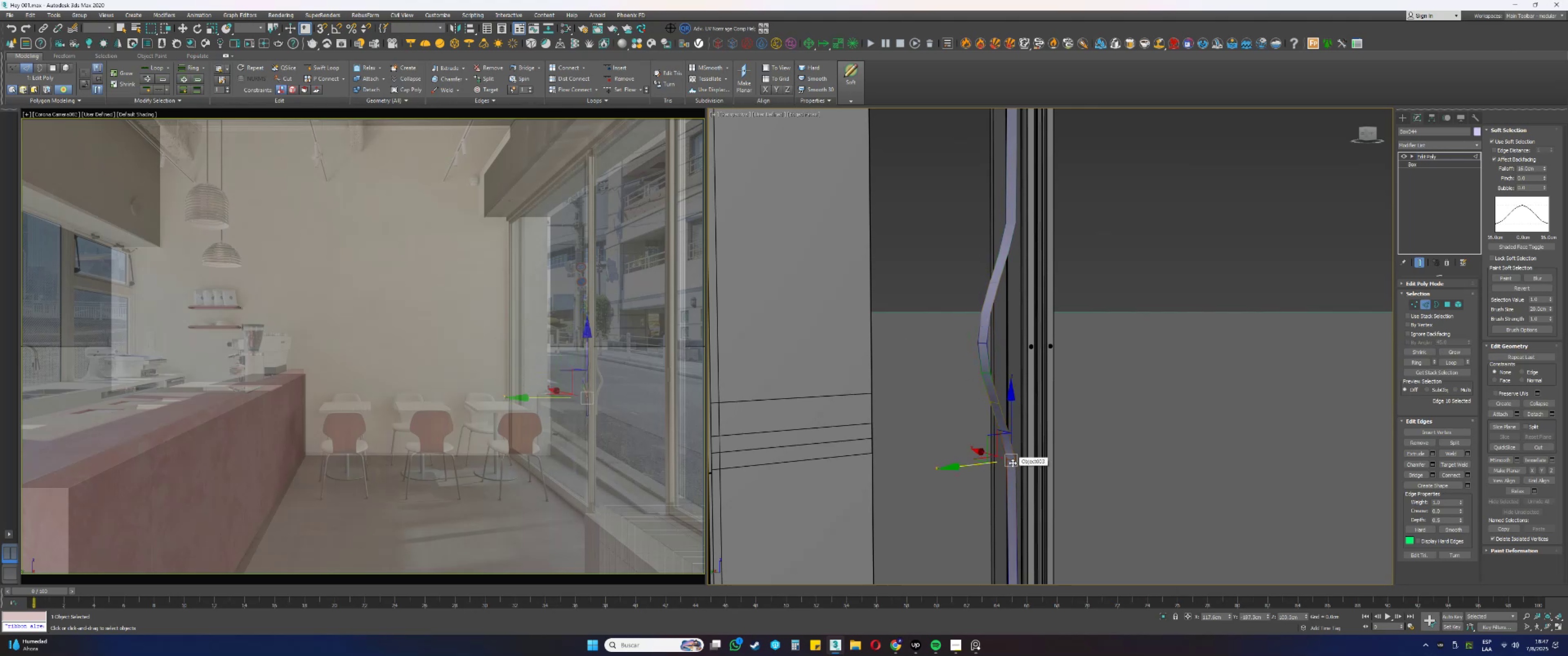 
scroll: coordinate [1020, 441], scroll_direction: down, amount: 2.0
 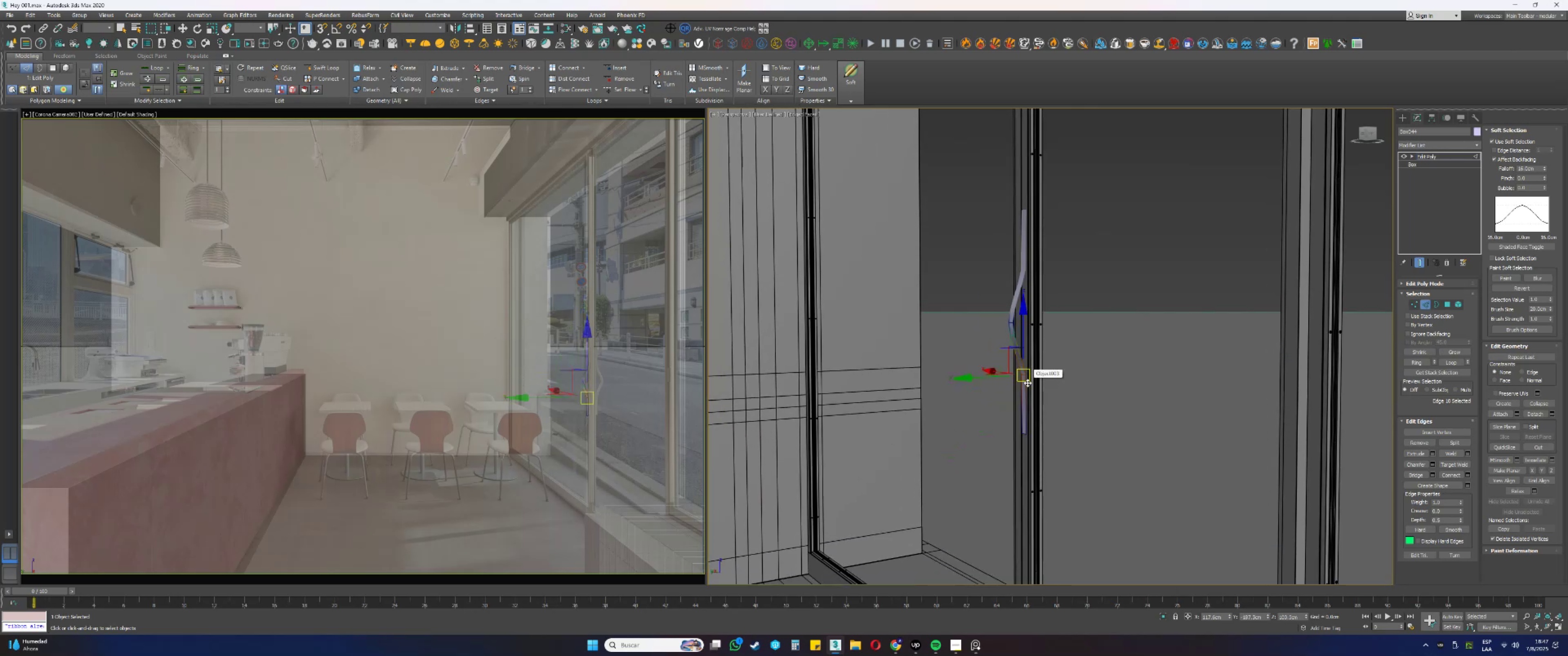 
scroll: coordinate [1029, 359], scroll_direction: up, amount: 1.0
 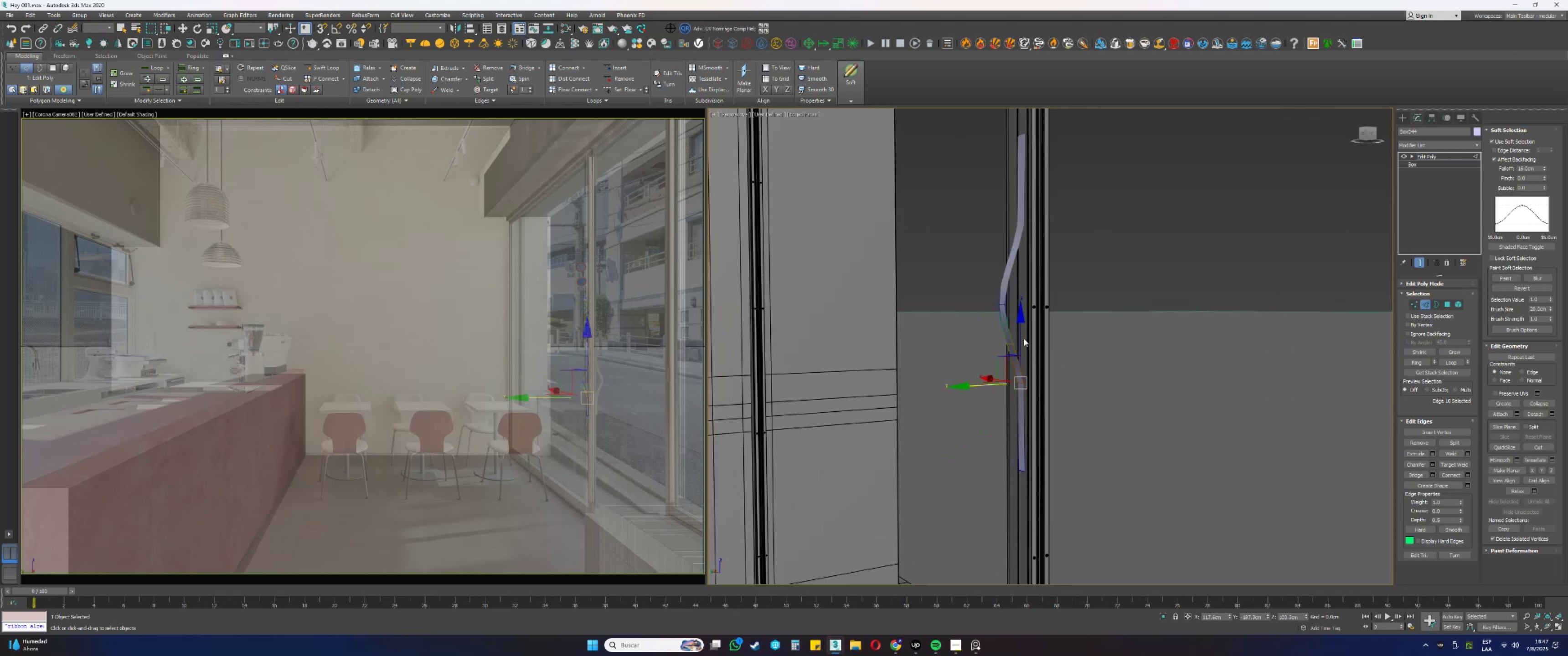 
left_click_drag(start_coordinate=[1018, 338], to_coordinate=[1018, 309])
 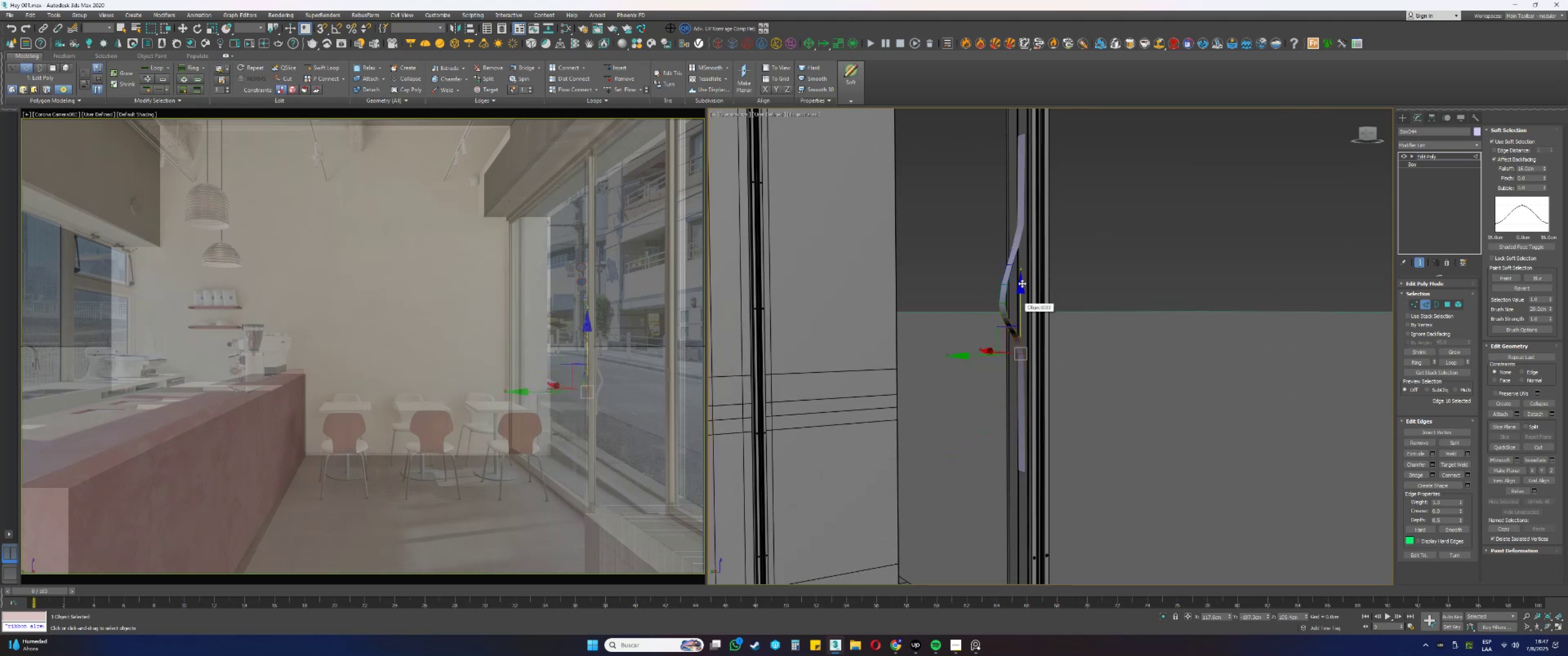 
scroll: coordinate [1028, 224], scroll_direction: up, amount: 2.0
 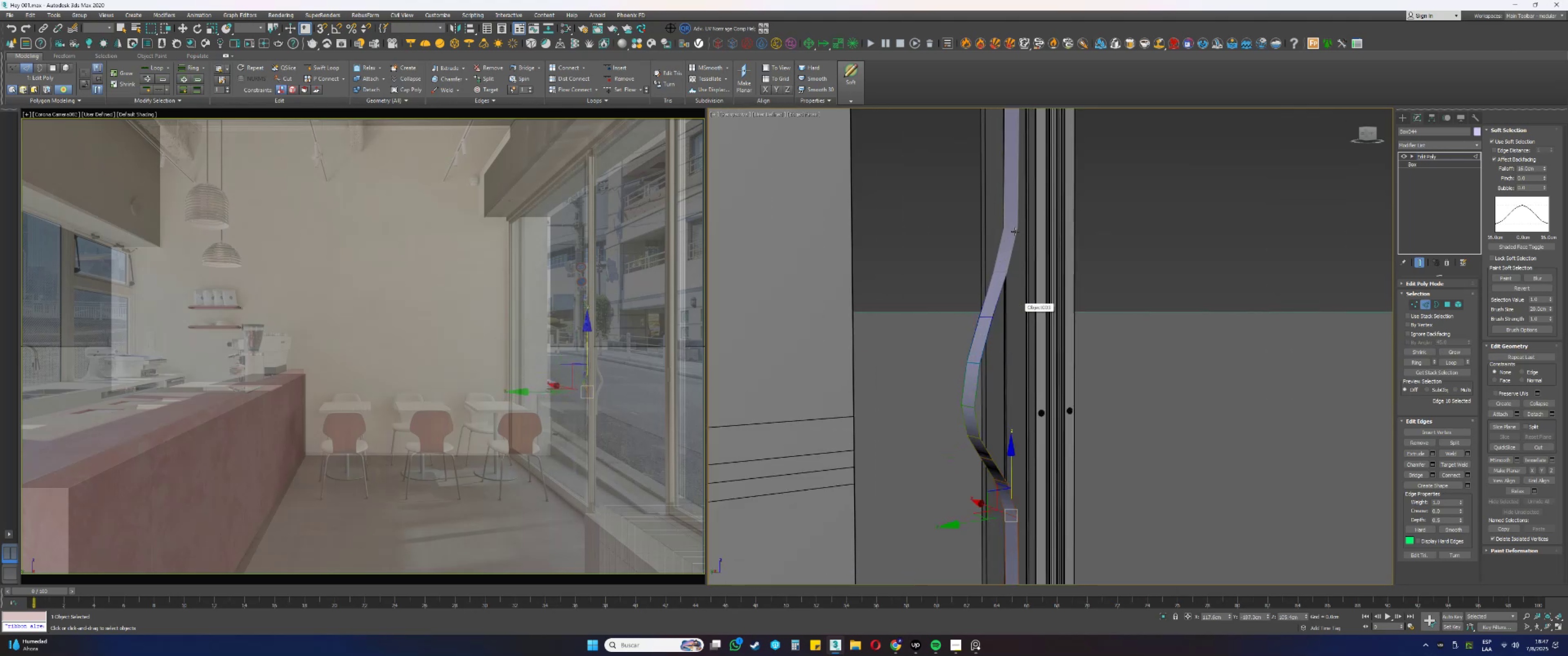 
left_click([1011, 229])
 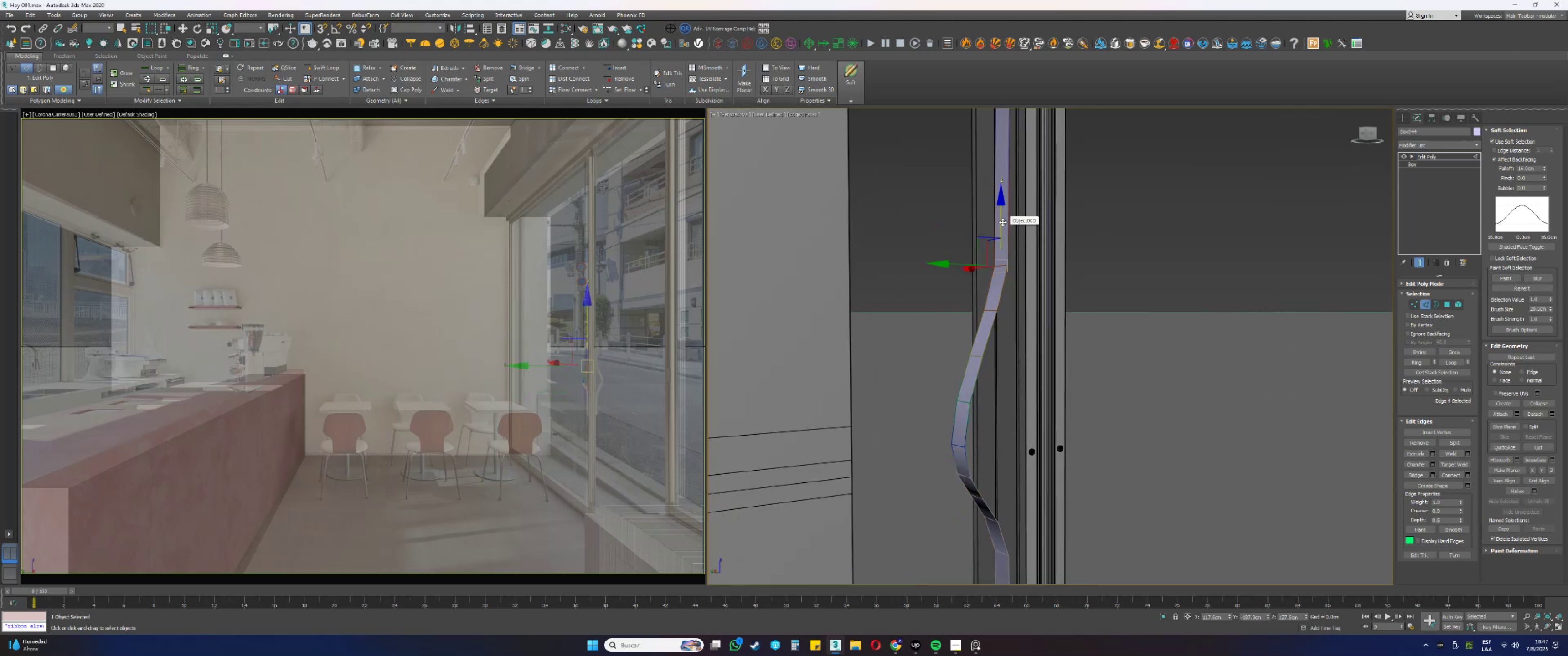 
left_click_drag(start_coordinate=[1000, 221], to_coordinate=[1004, 264])
 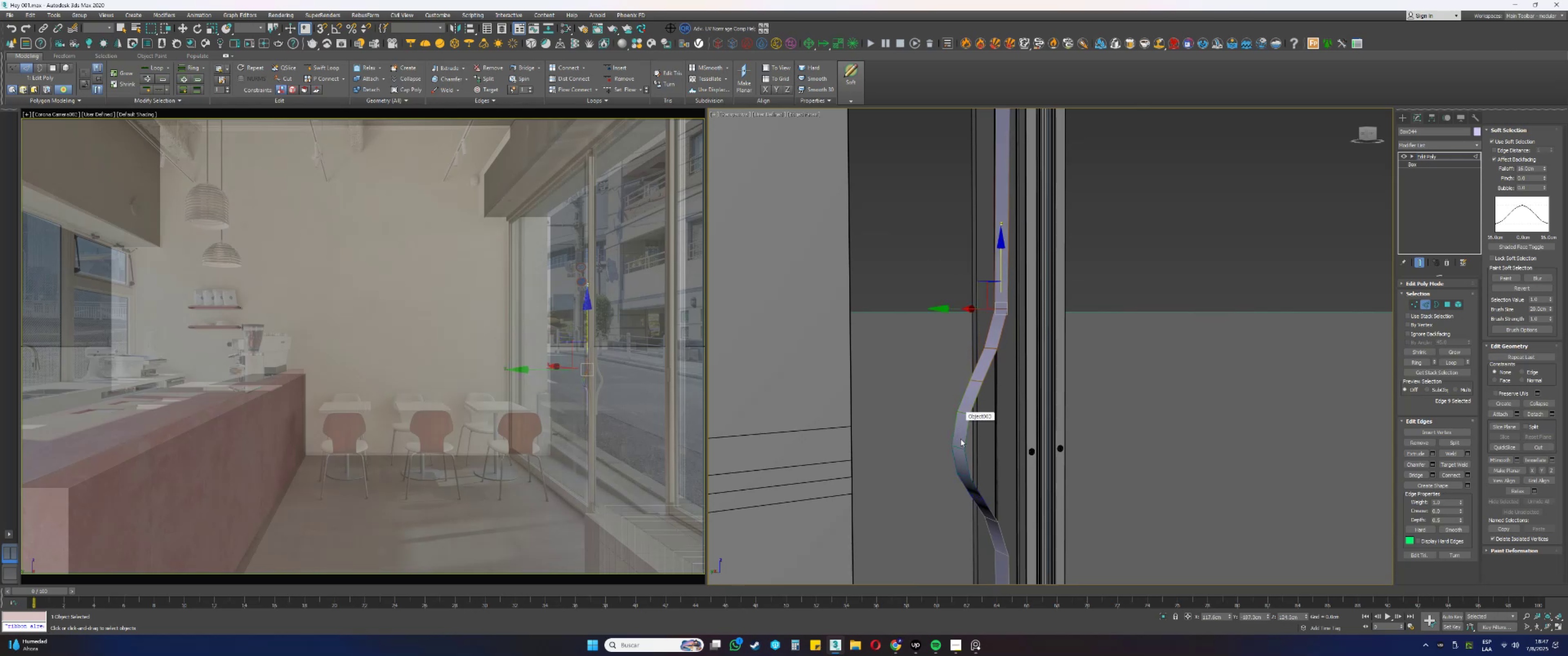 
left_click([958, 447])
 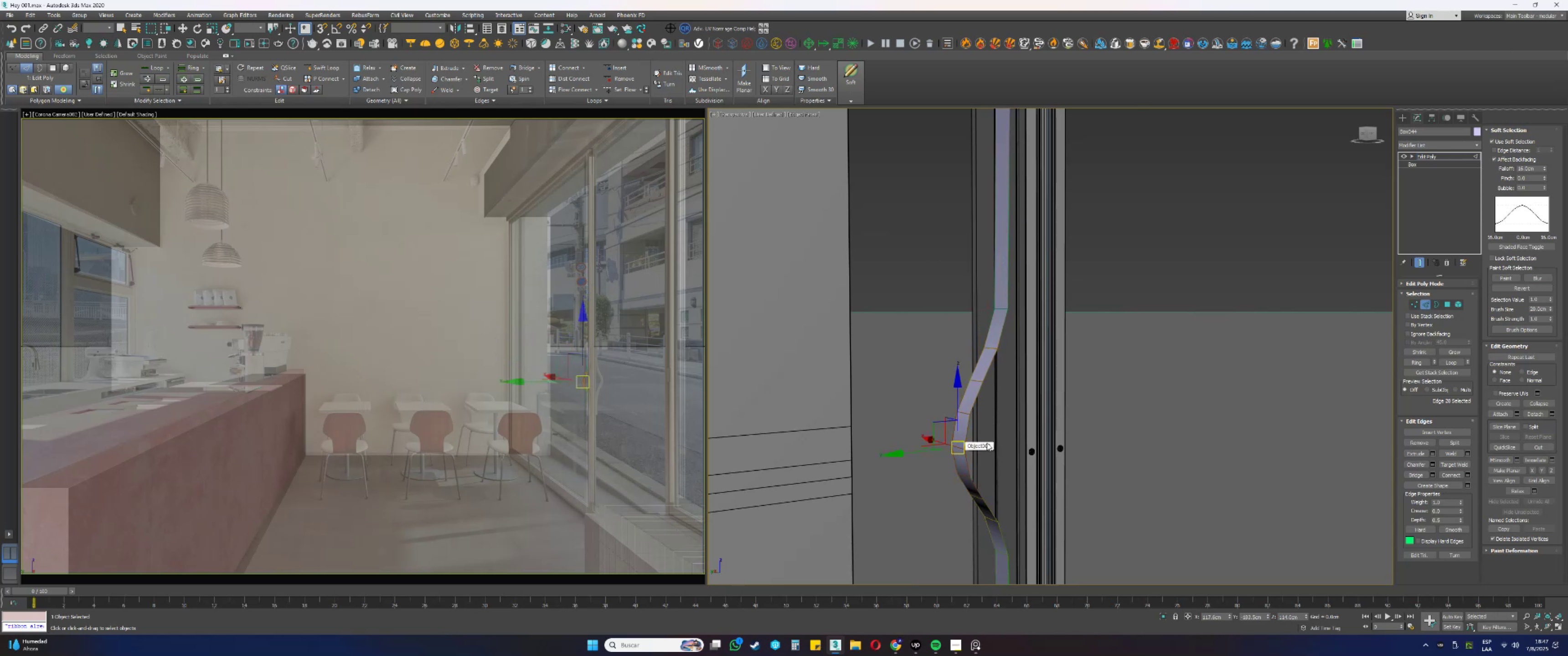 
hold_key(key=AltLeft, duration=2.54)
left_click_drag(start_coordinate=[916, 399], to_coordinate=[941, 398])
 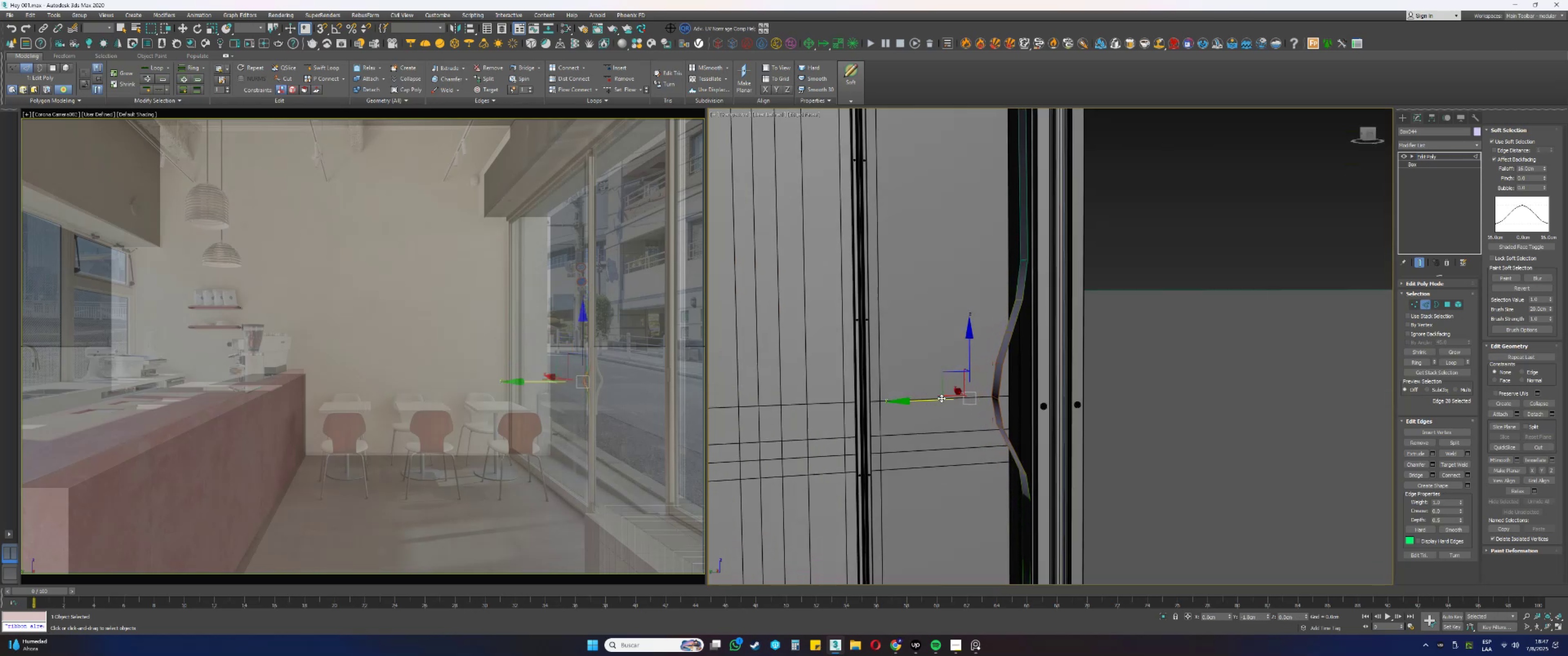 
key(Control+ControlLeft)
 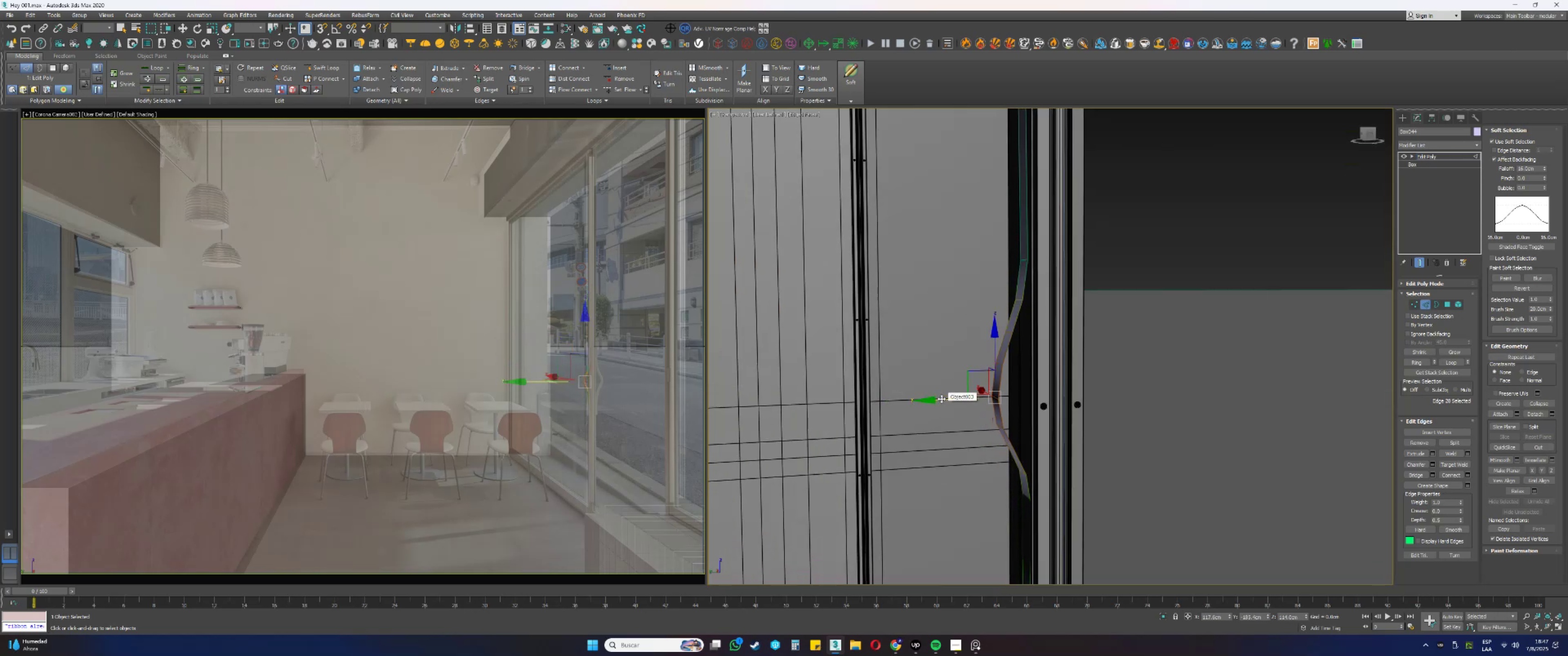 
key(Control+Z)
 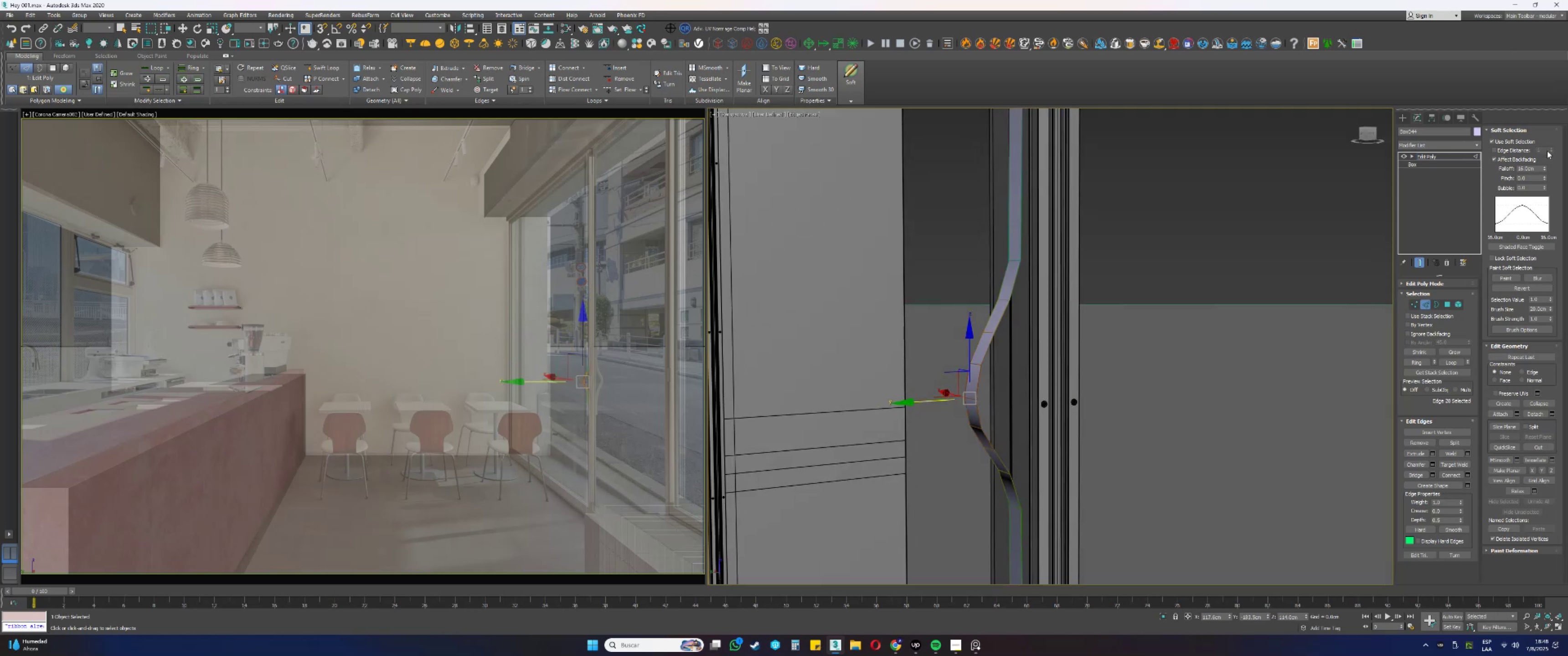 
left_click_drag(start_coordinate=[1544, 169], to_coordinate=[1543, 185])
 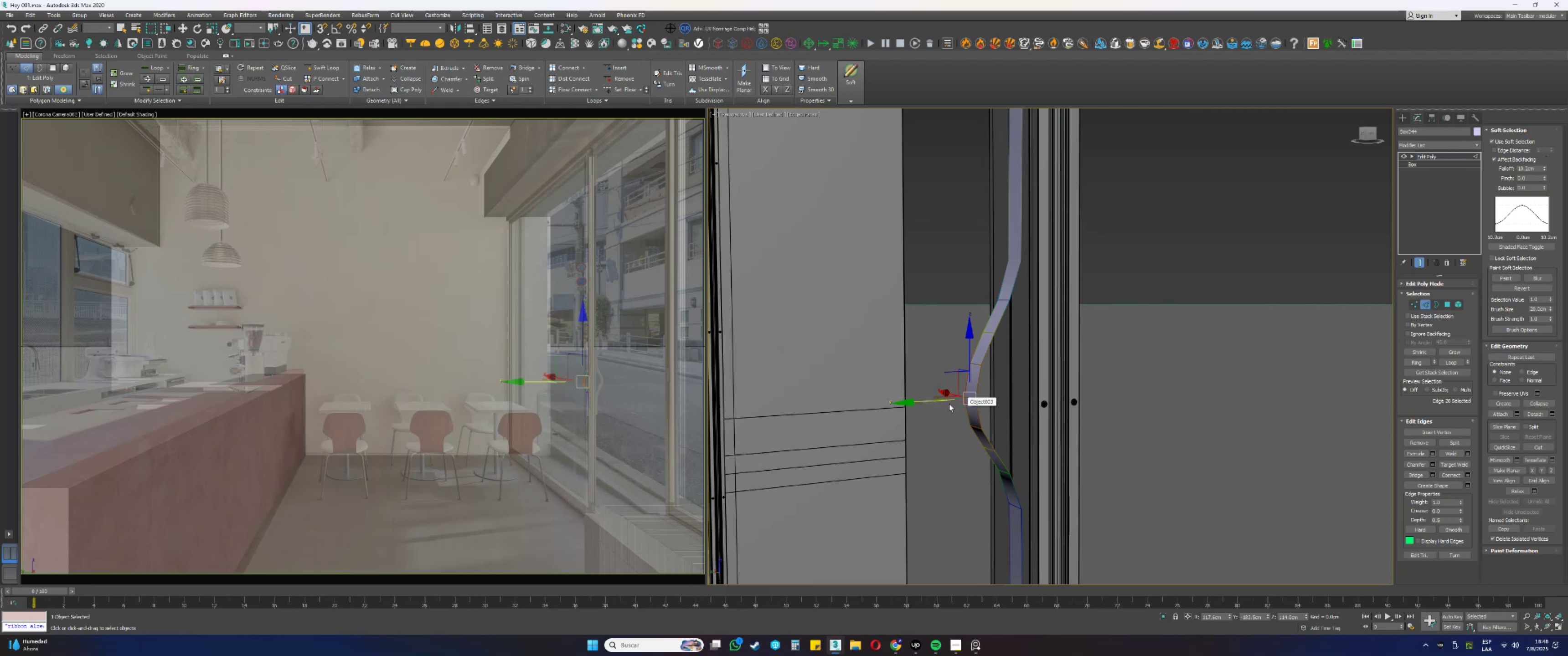 
left_click_drag(start_coordinate=[921, 401], to_coordinate=[931, 403])
 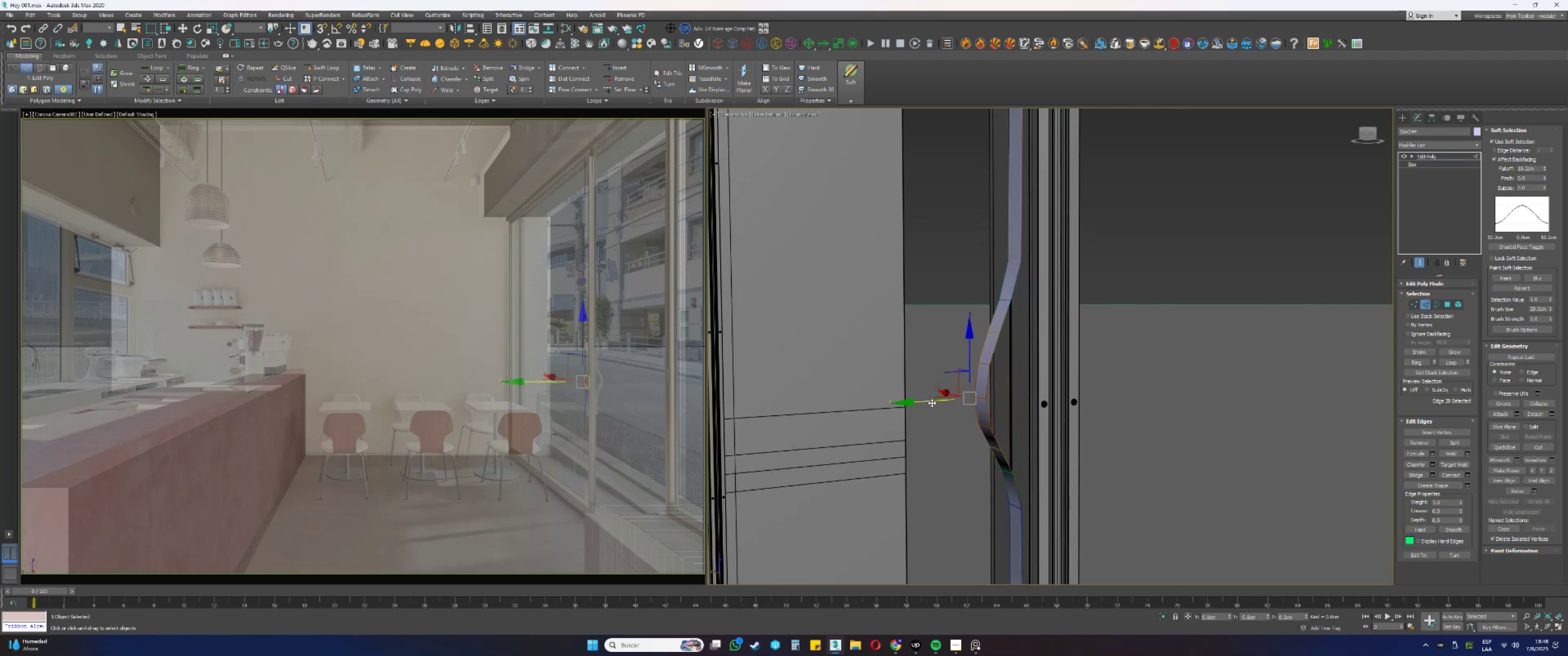 
hold_key(key=AltLeft, duration=0.97)
 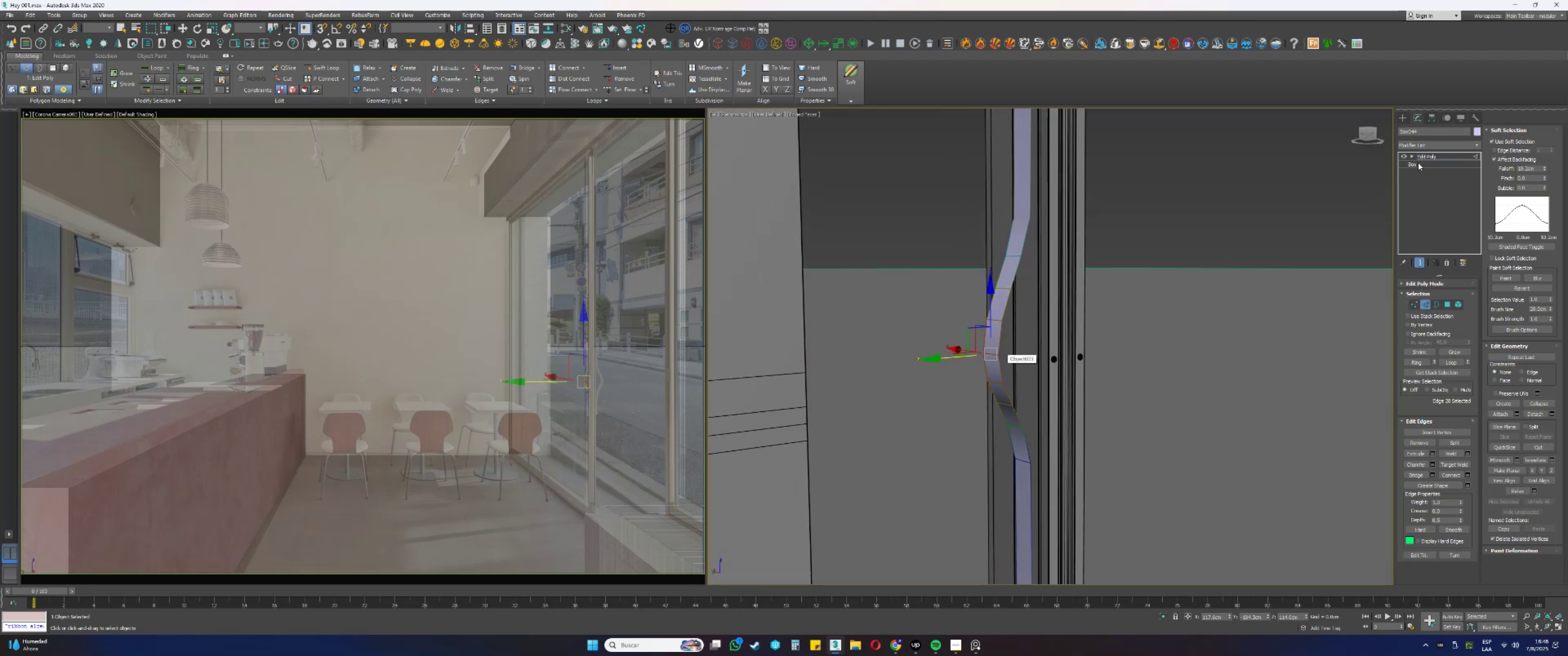 
left_click([1420, 146])
 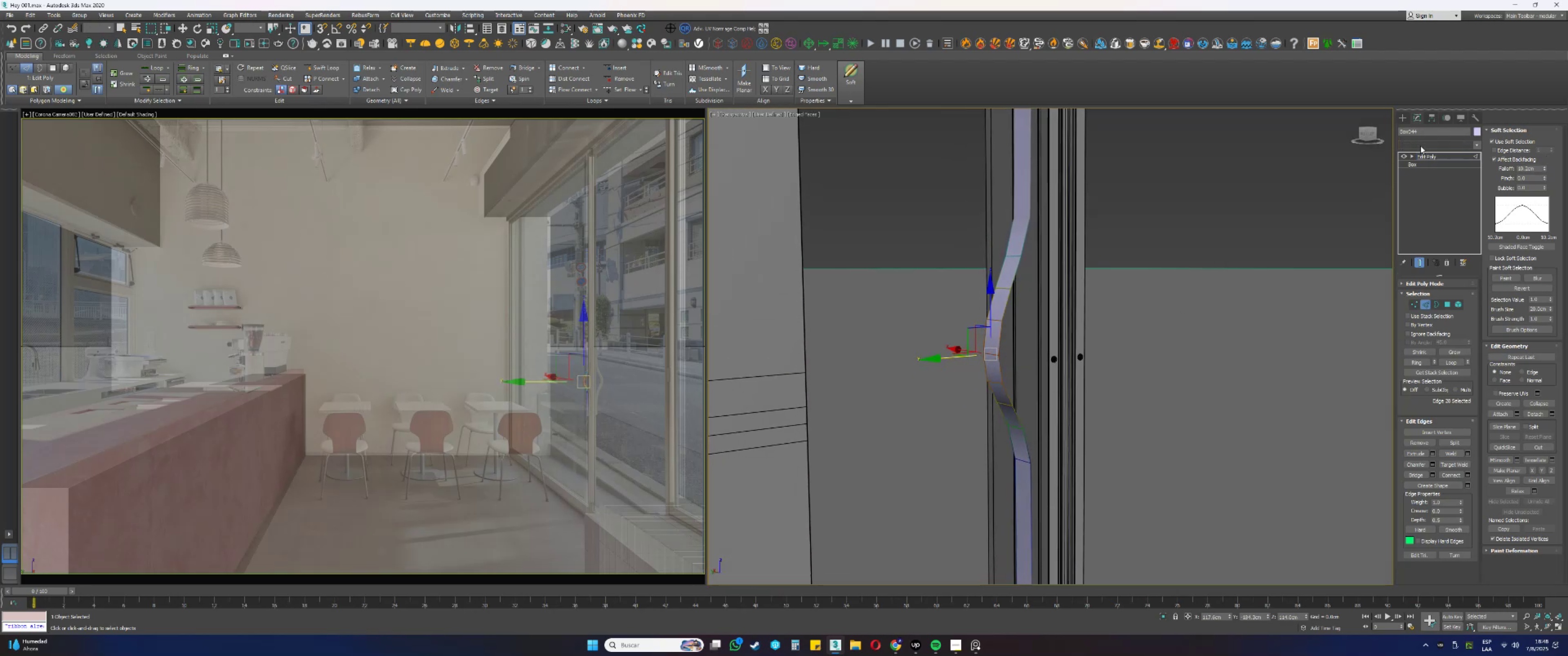 
key(E)
 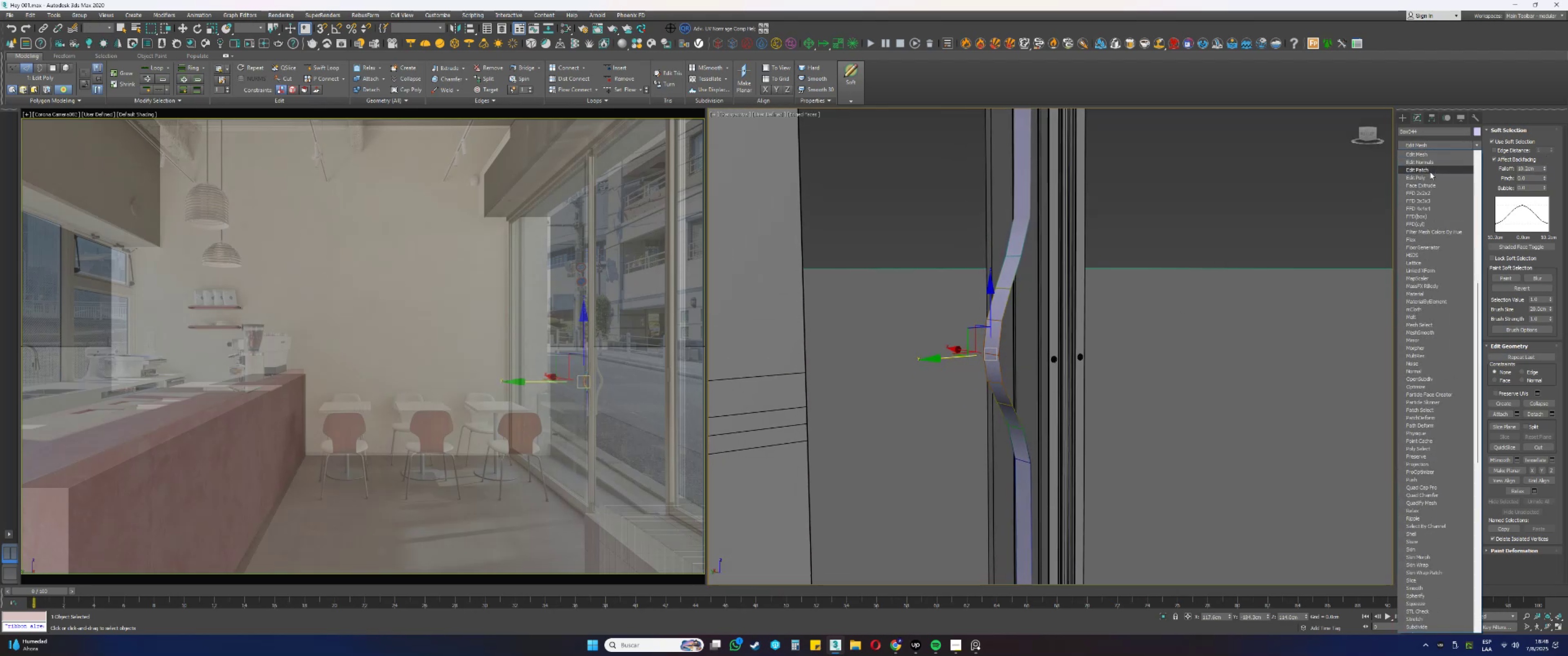 
left_click([1426, 178])
 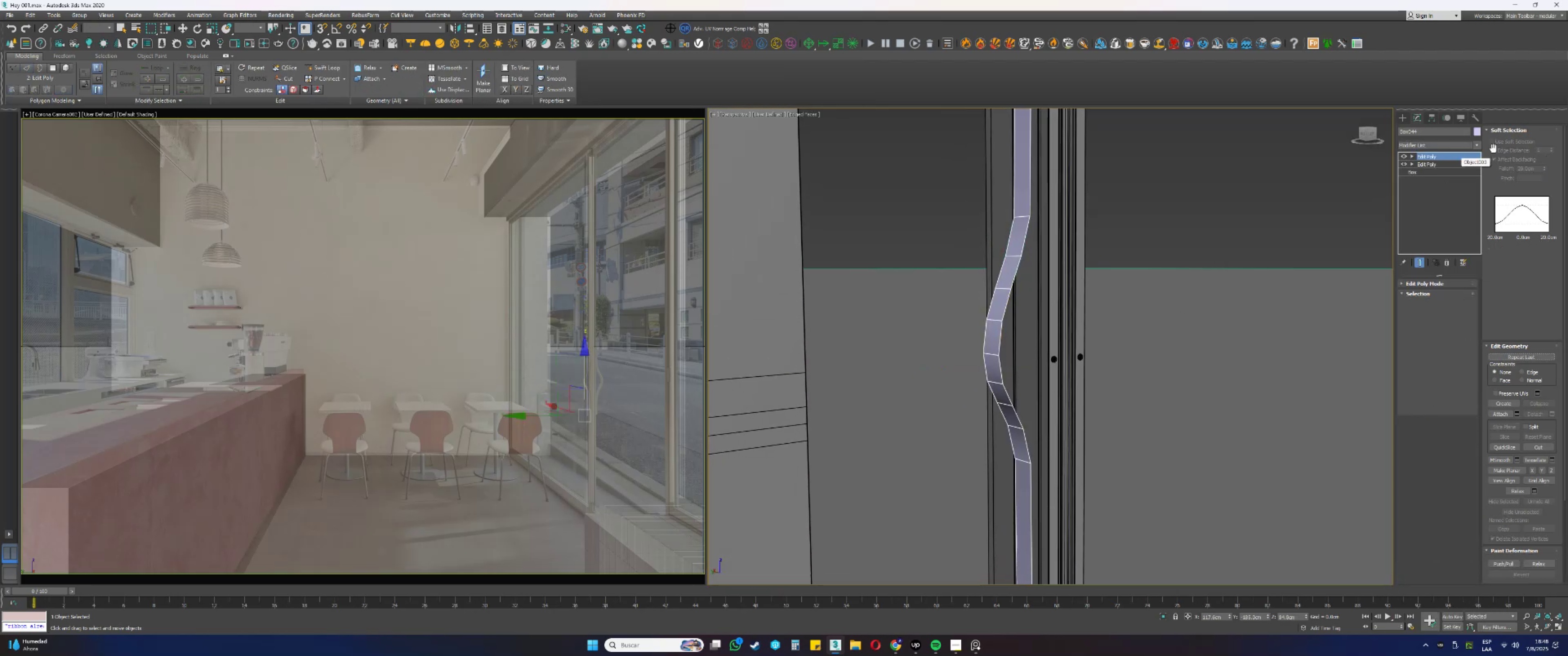 
key(2)
 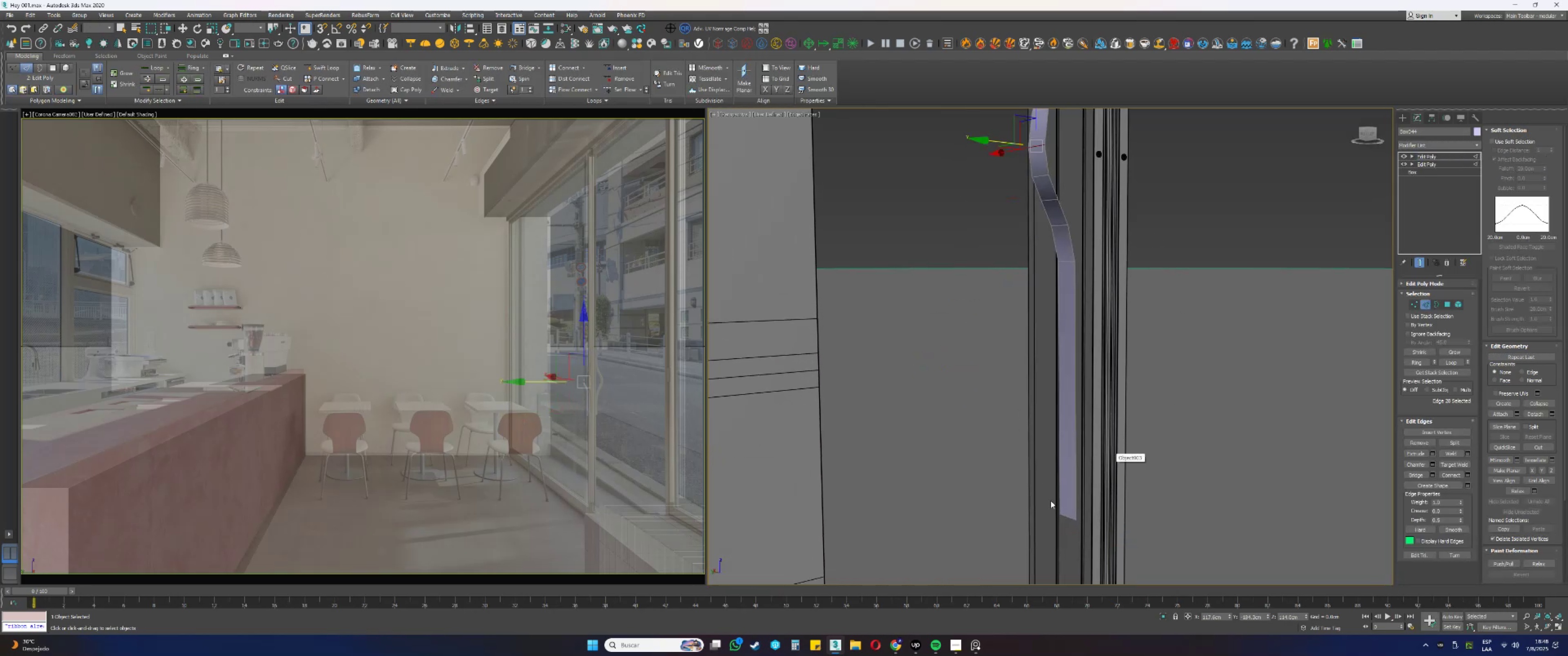 
left_click([1071, 517])
 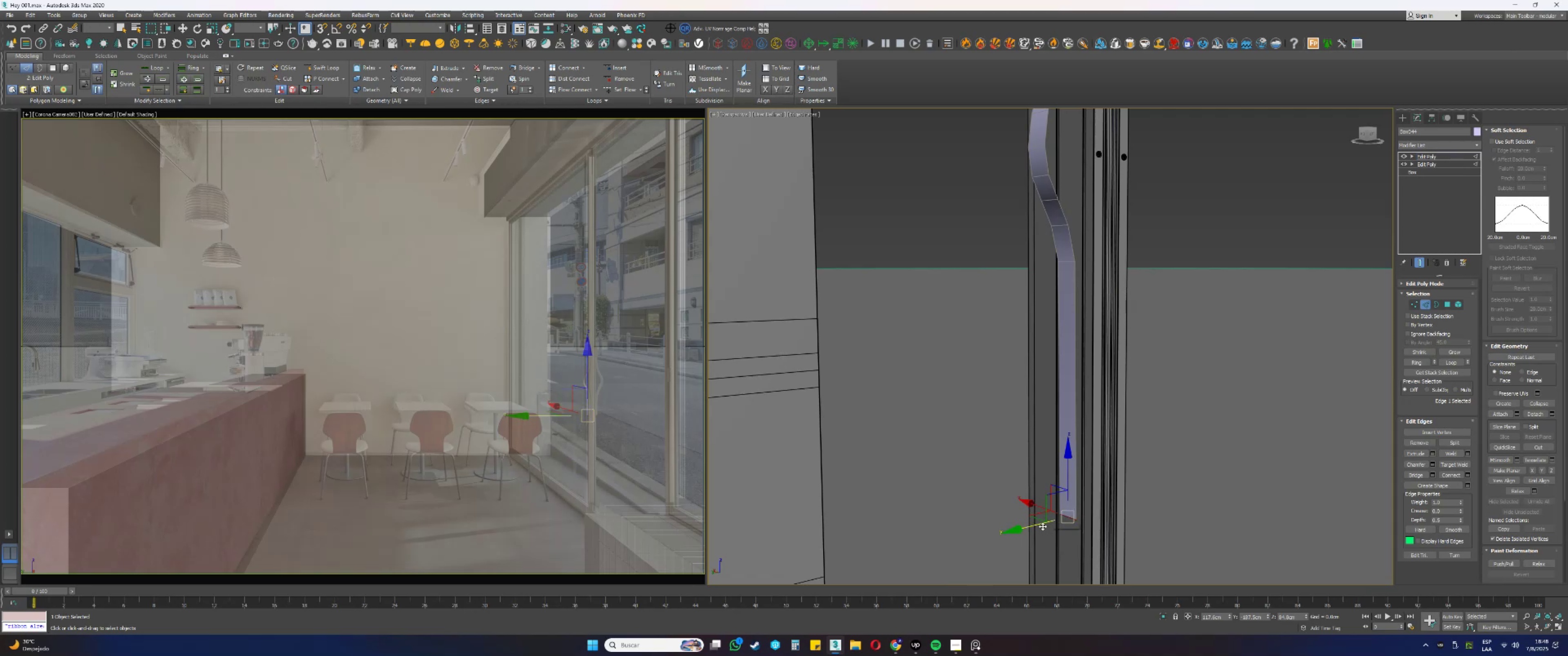 
left_click_drag(start_coordinate=[1031, 526], to_coordinate=[1078, 257])
 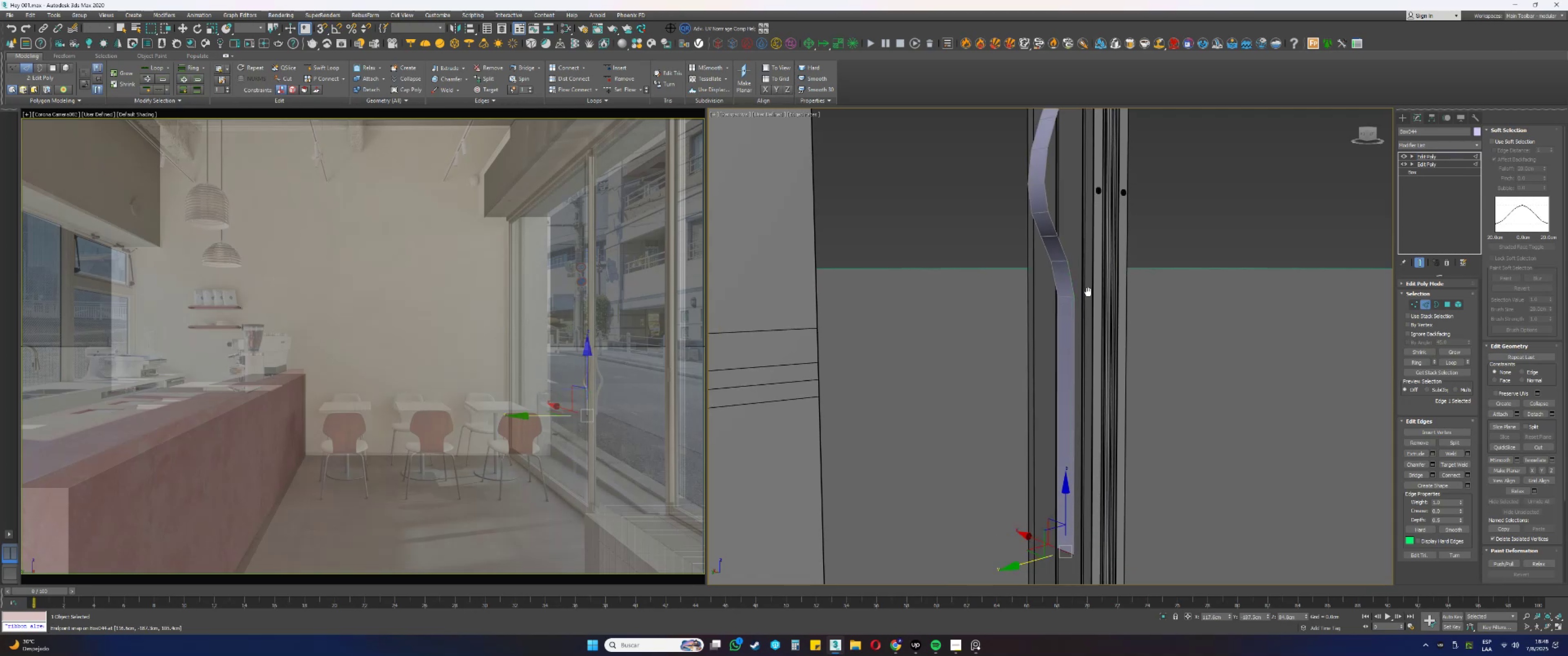 
type(ss)
 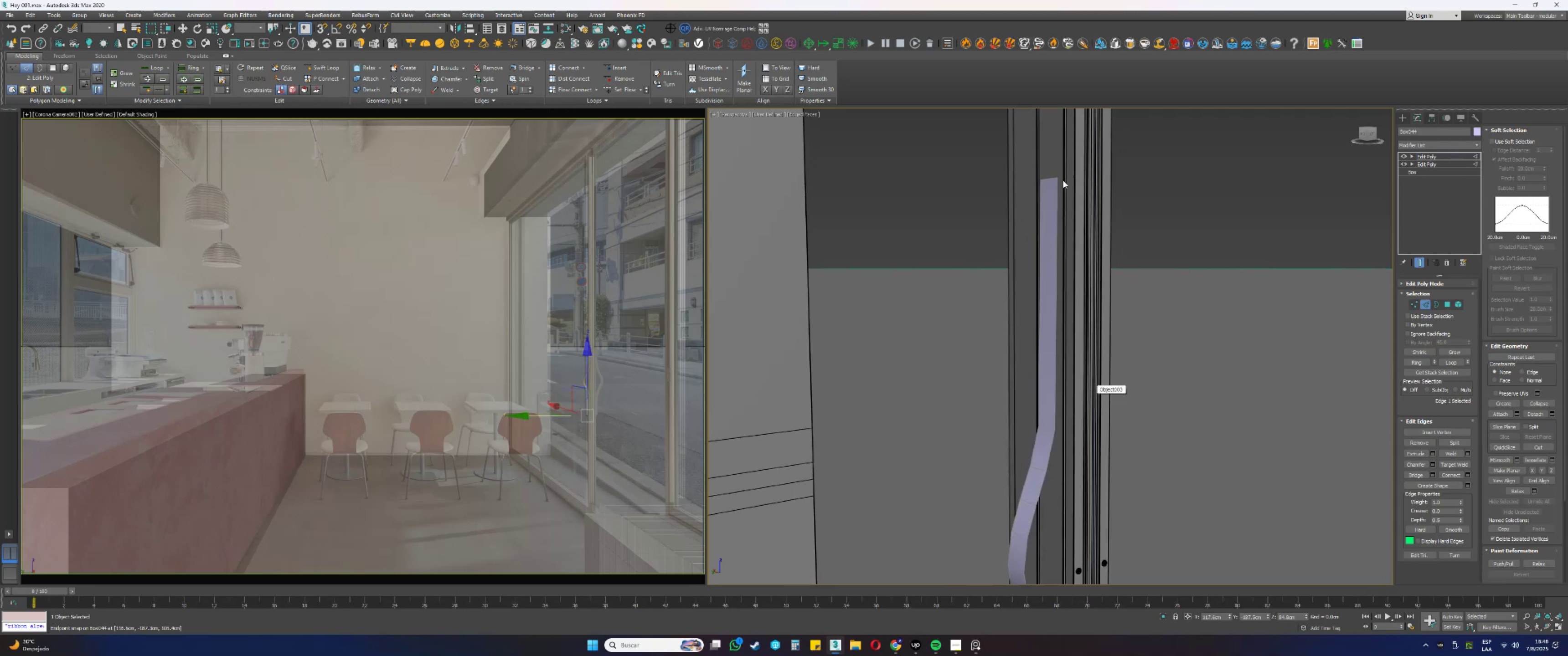 
left_click([1050, 176])
 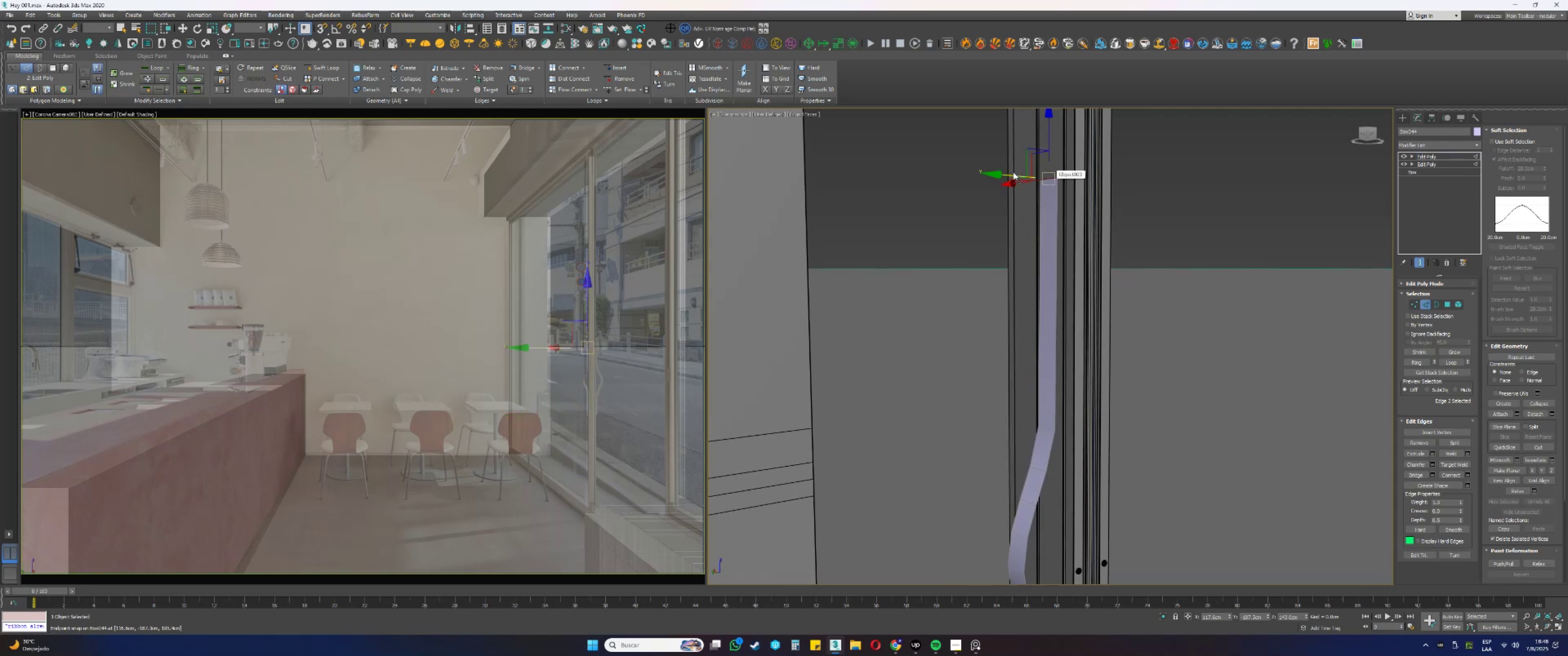 
left_click_drag(start_coordinate=[1004, 174], to_coordinate=[1057, 433])
 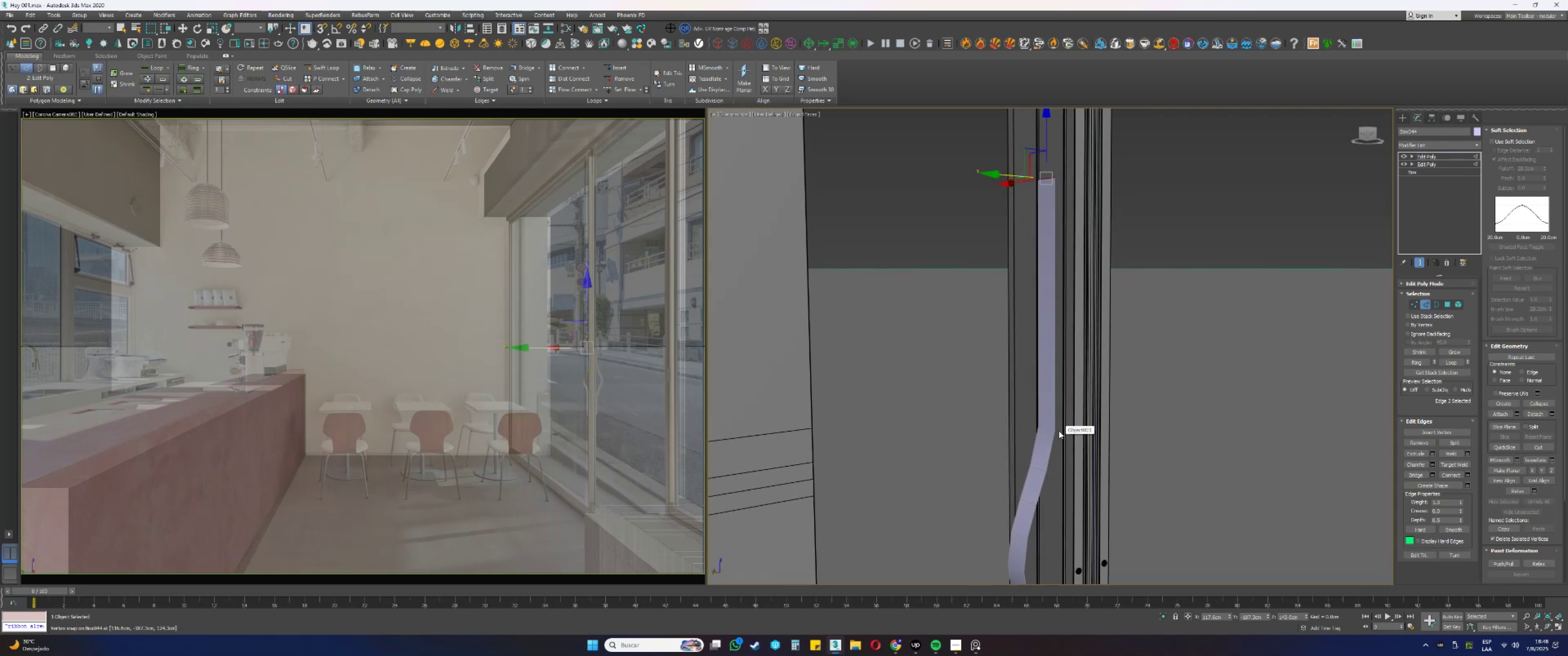 
type(ss2)
 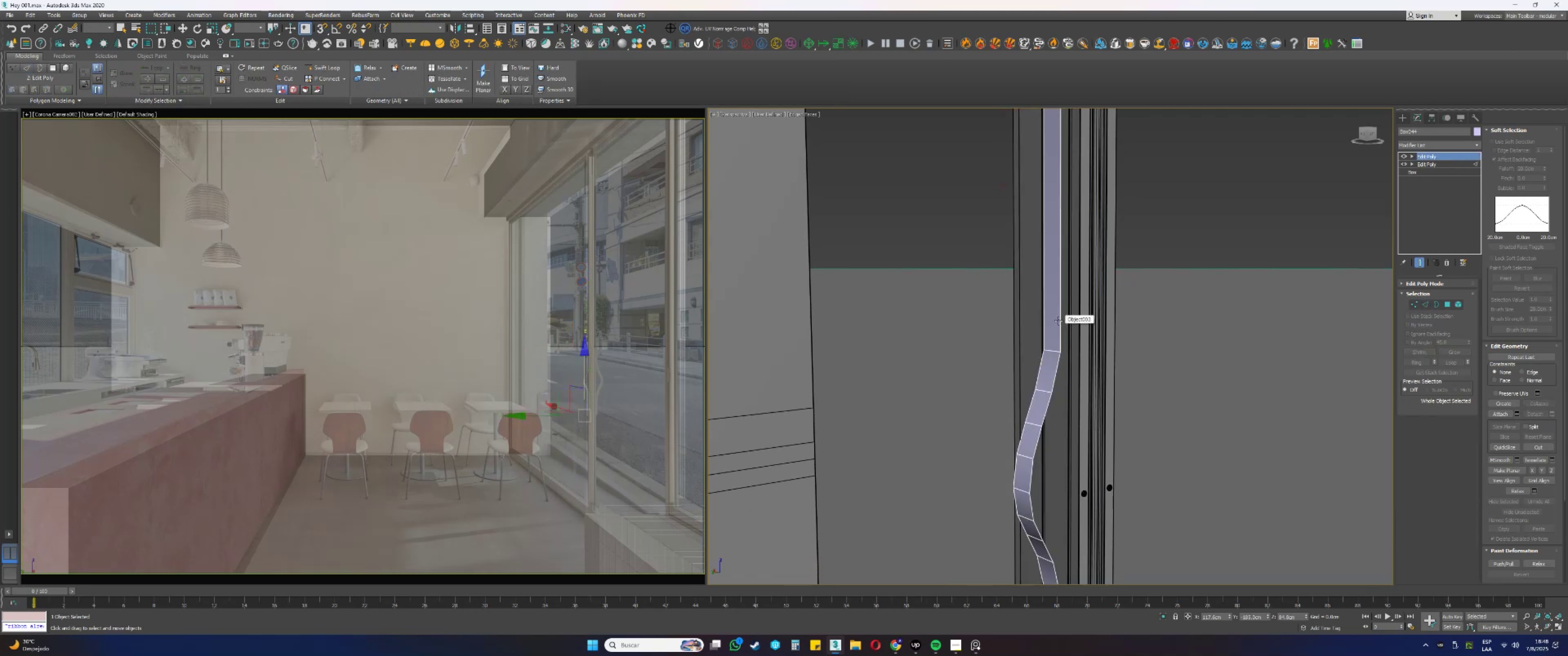 
scroll: coordinate [1058, 321], scroll_direction: down, amount: 1.0
 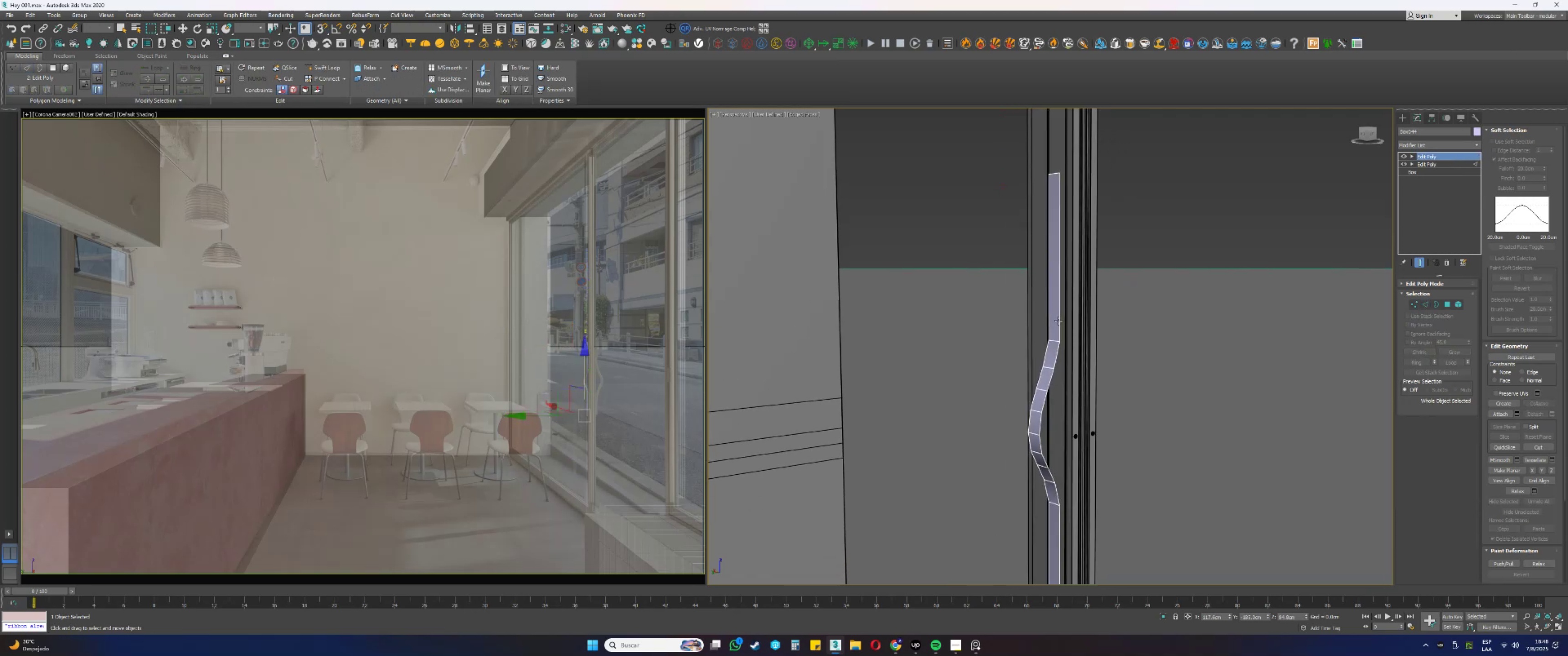 
hold_key(key=AltLeft, duration=0.93)
 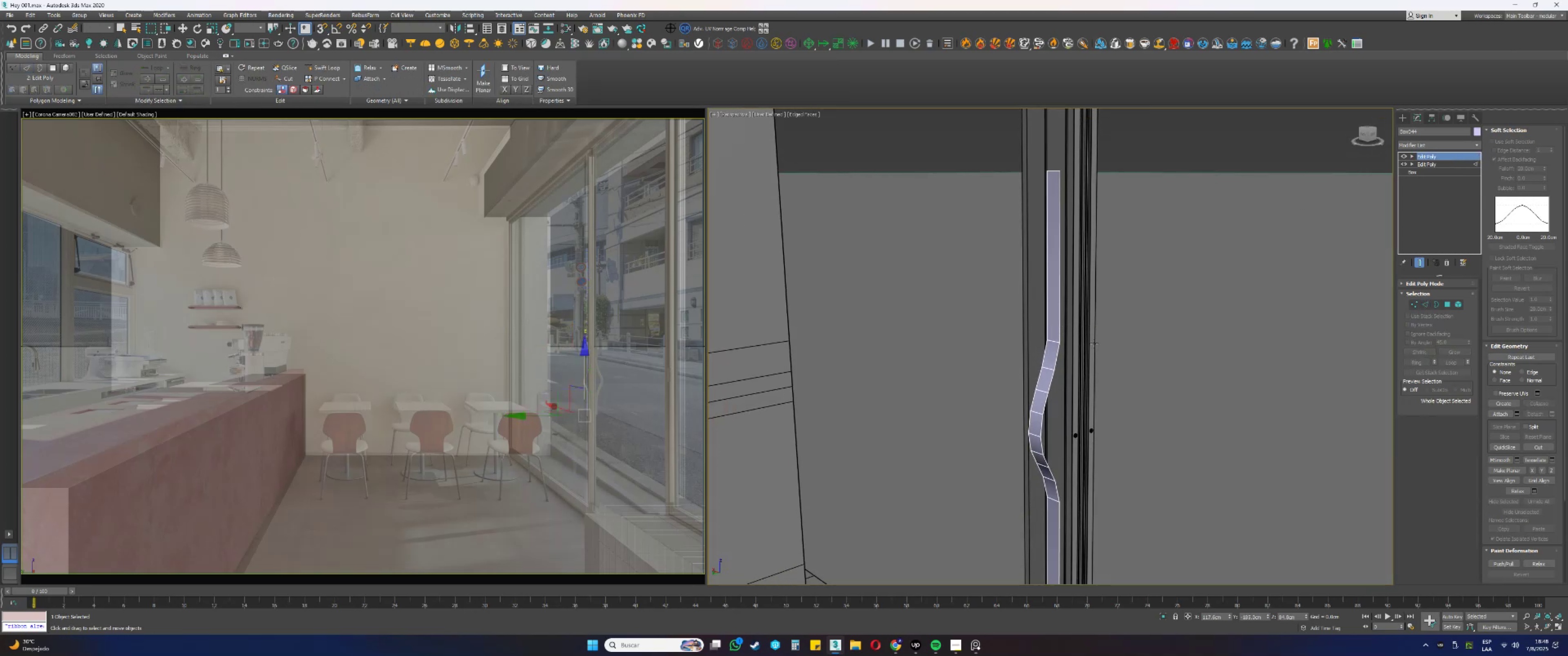 
key(Alt+AltLeft)
 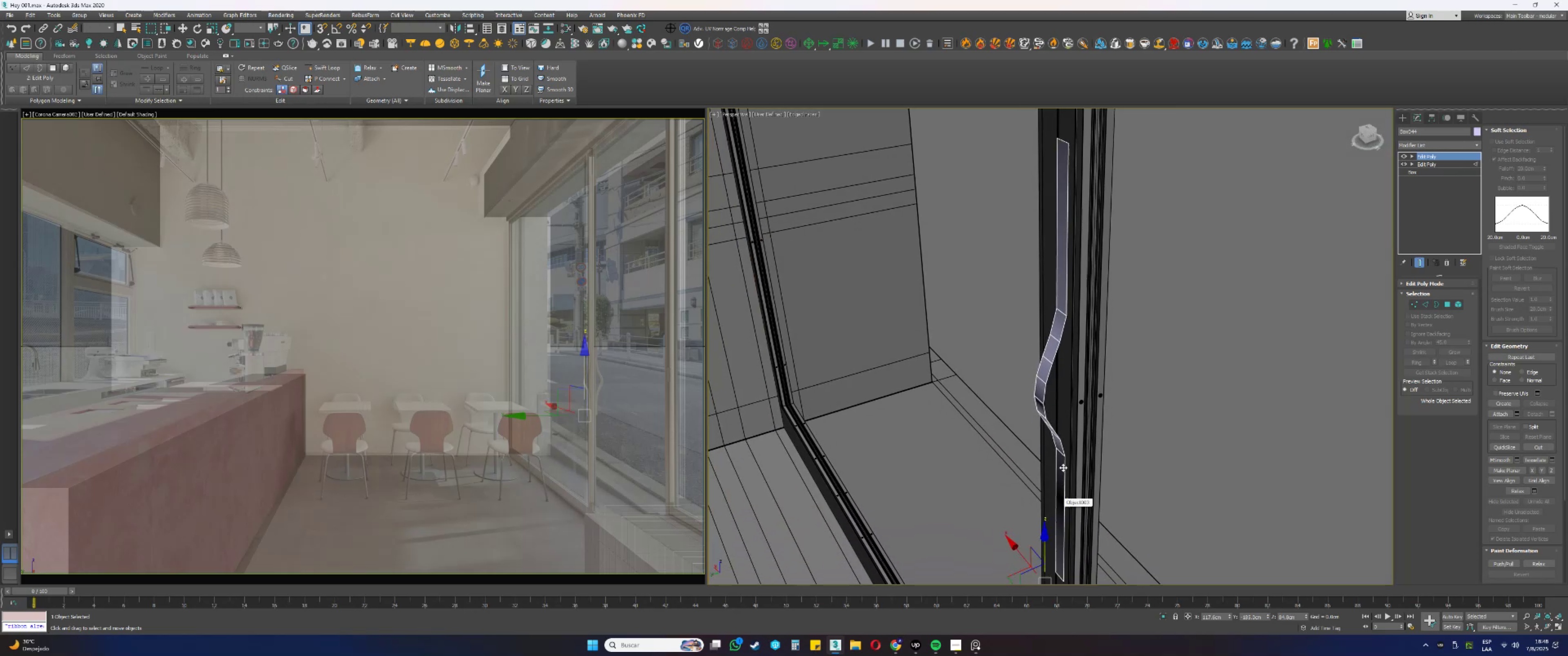 
scroll: coordinate [1034, 468], scroll_direction: up, amount: 2.0
 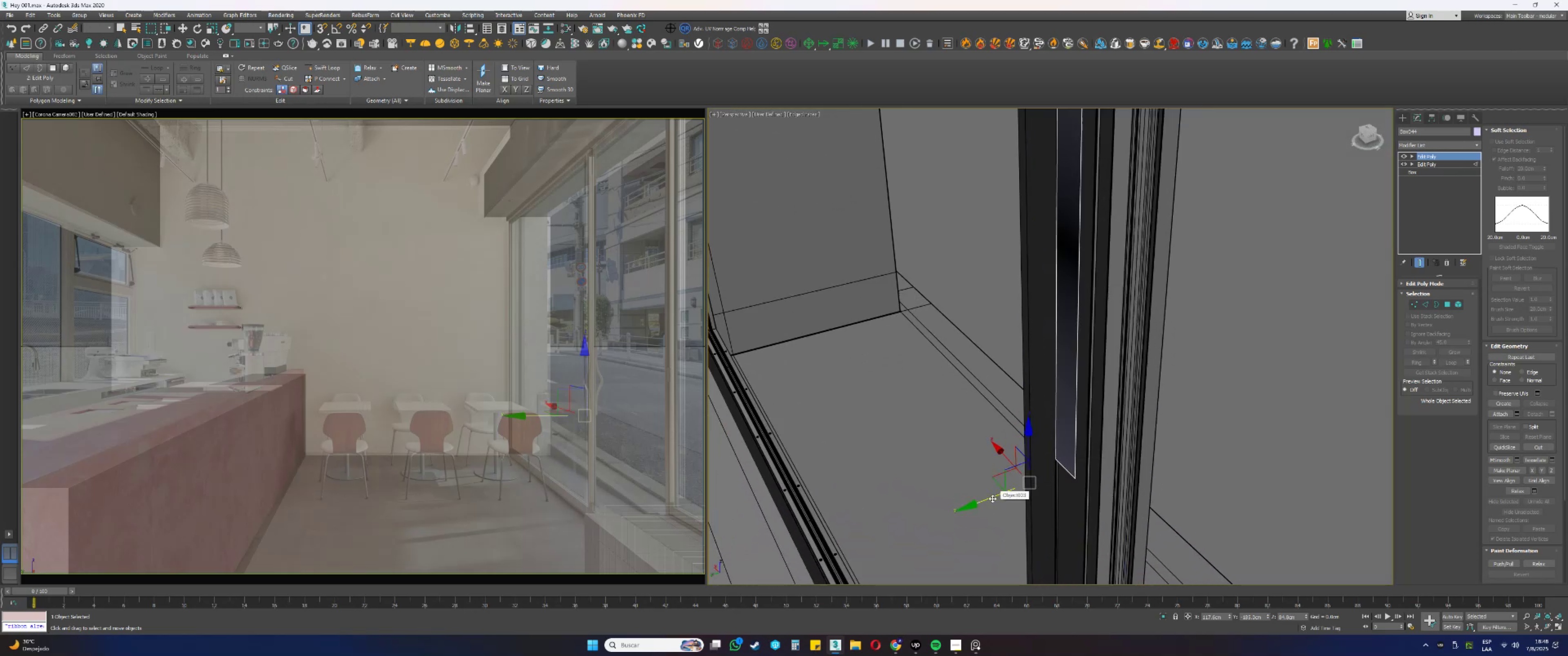 
left_click_drag(start_coordinate=[991, 499], to_coordinate=[996, 498])
 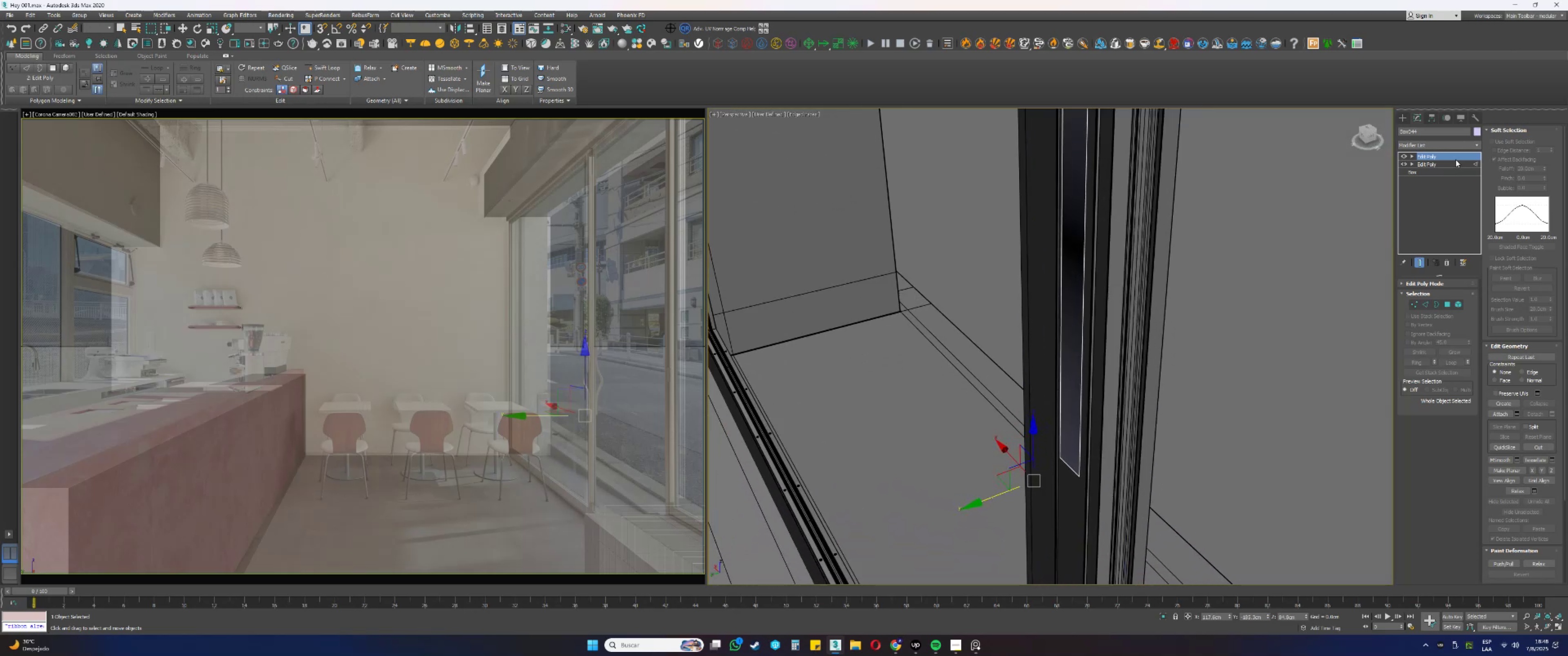 
left_click([1440, 144])
 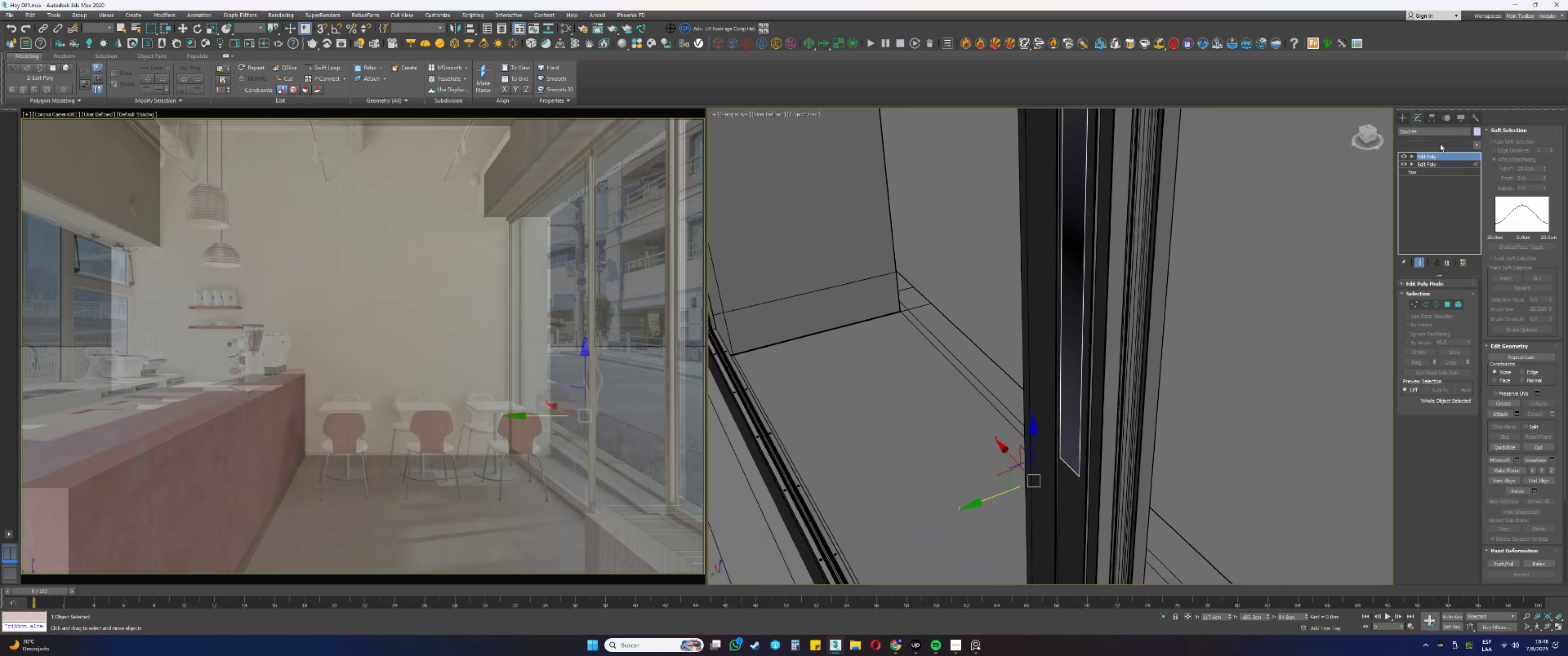 
type(sssss)
 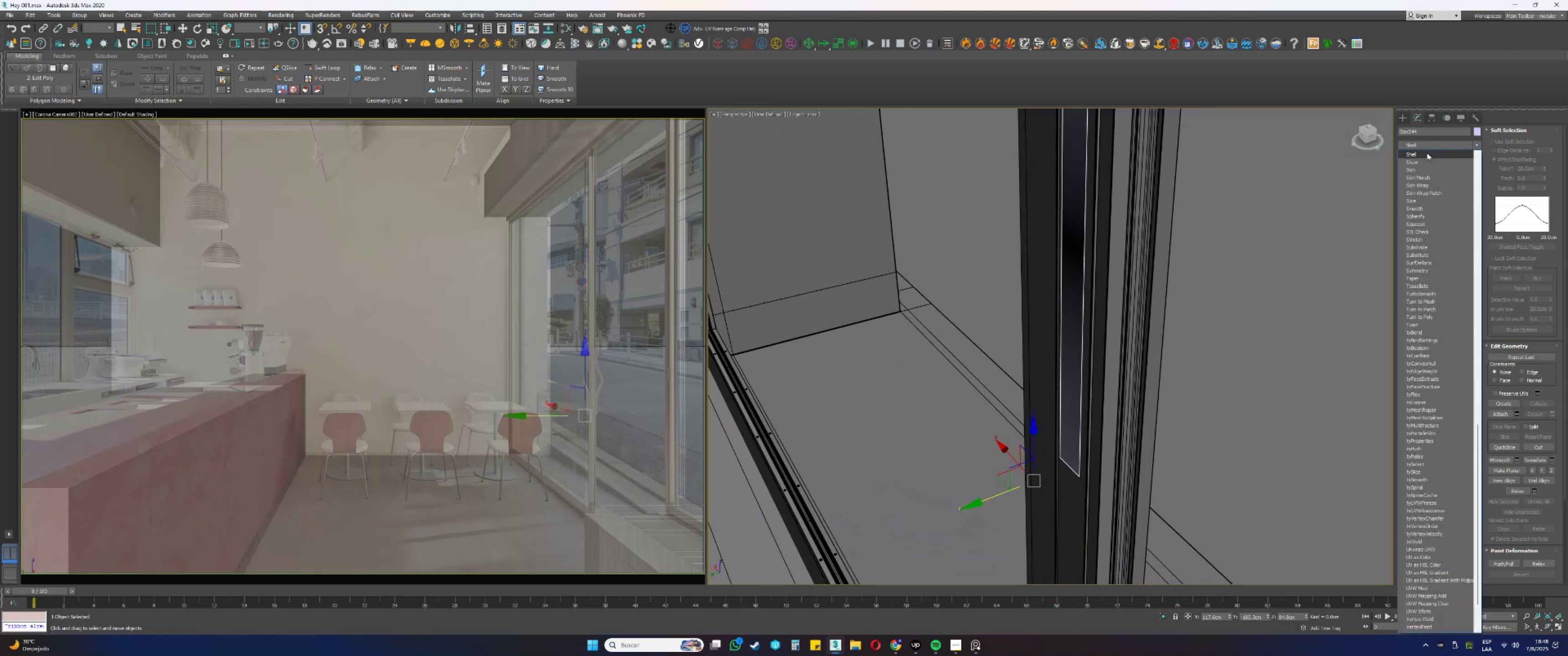 
left_click([1422, 154])
 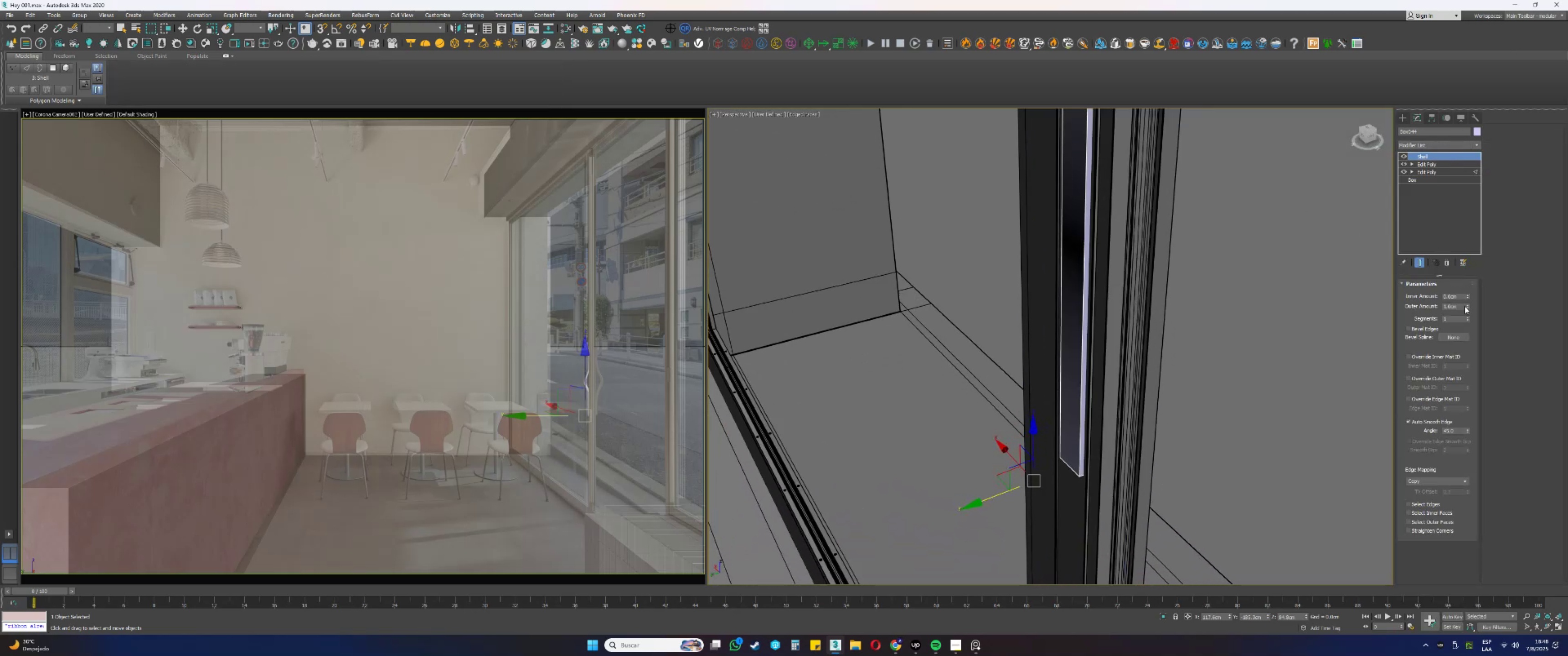 
double_click([1466, 304])
 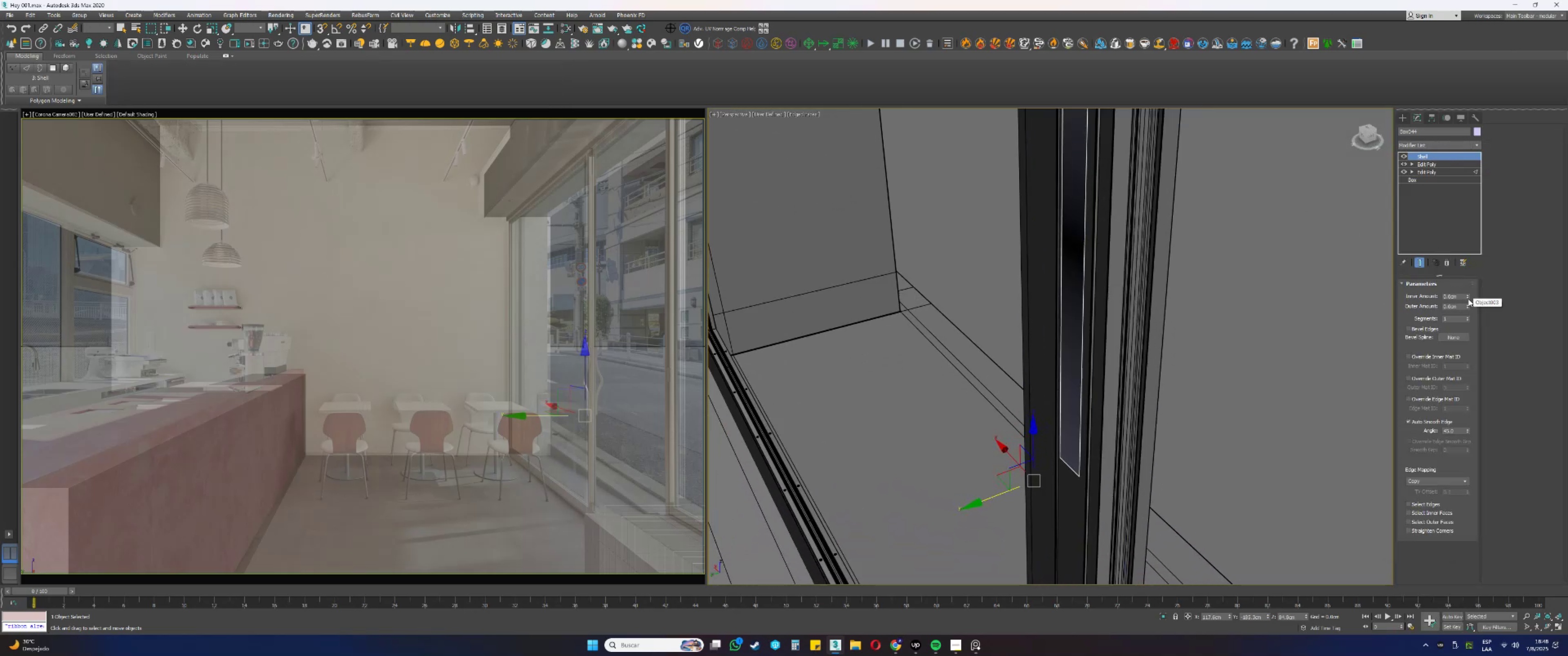 
left_click_drag(start_coordinate=[1467, 297], to_coordinate=[1461, 247])
 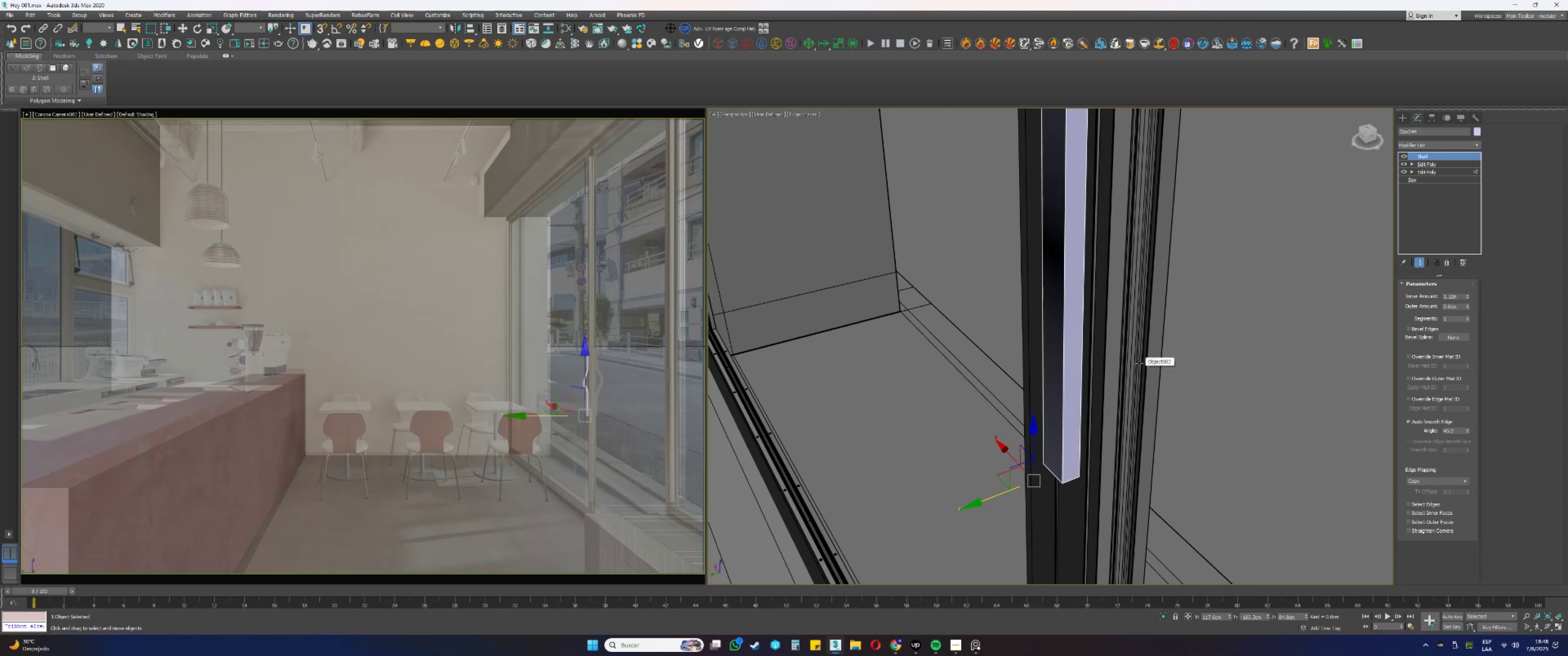 
scroll: coordinate [1123, 332], scroll_direction: down, amount: 2.0
 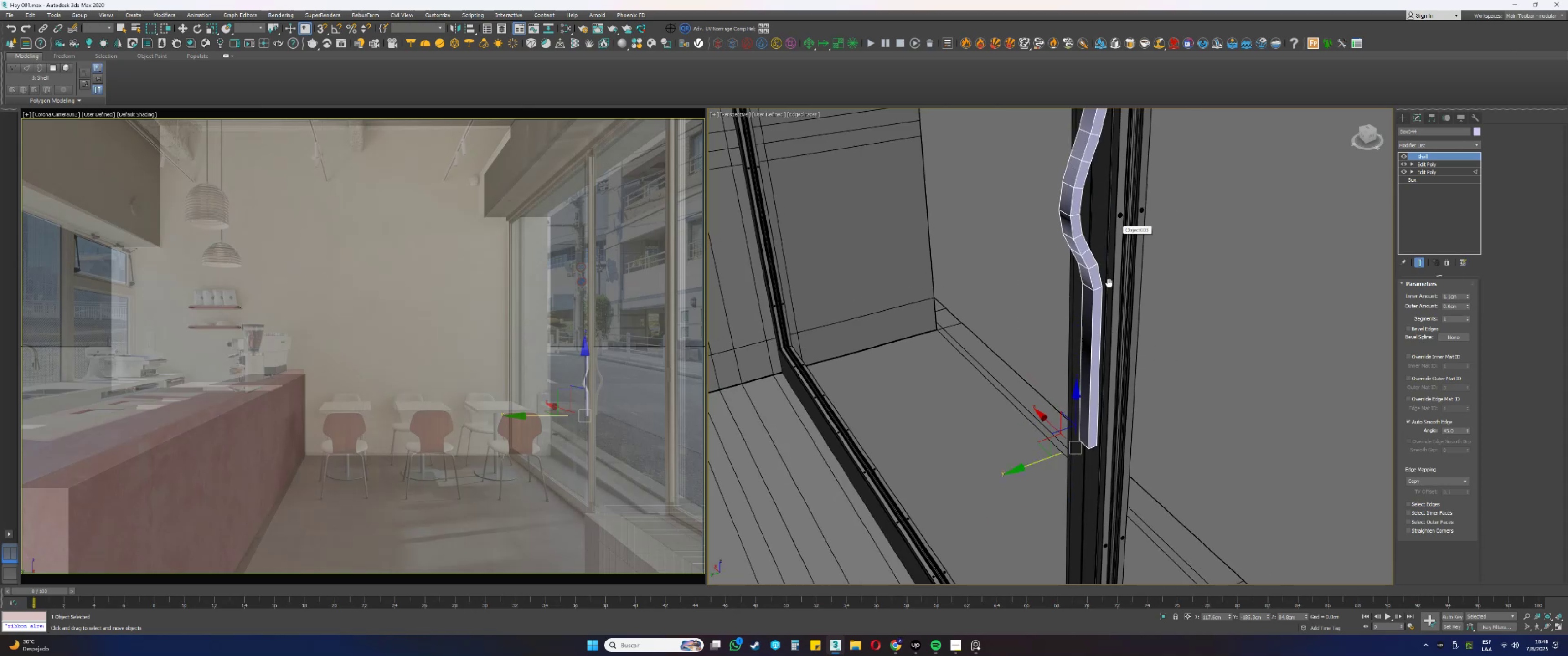 
key(Alt+AltLeft)
 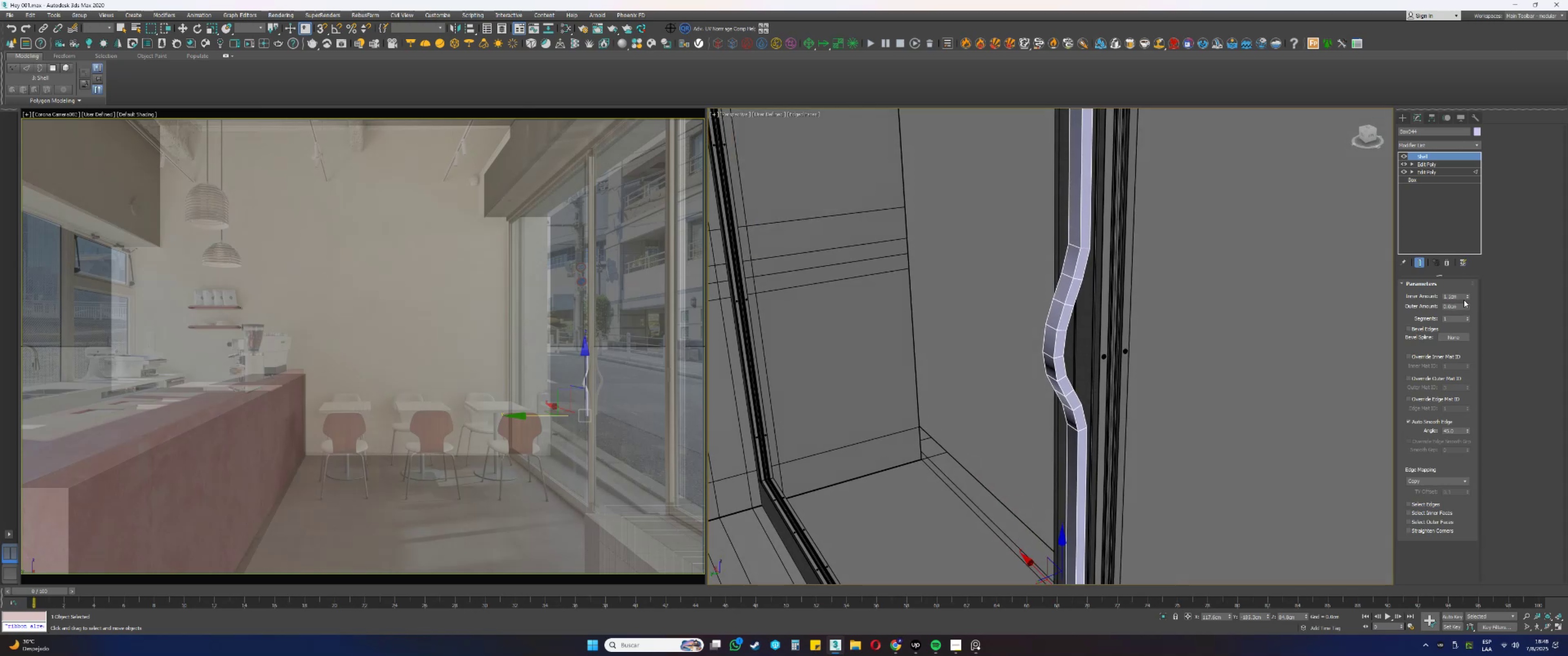 
double_click([1459, 296])
 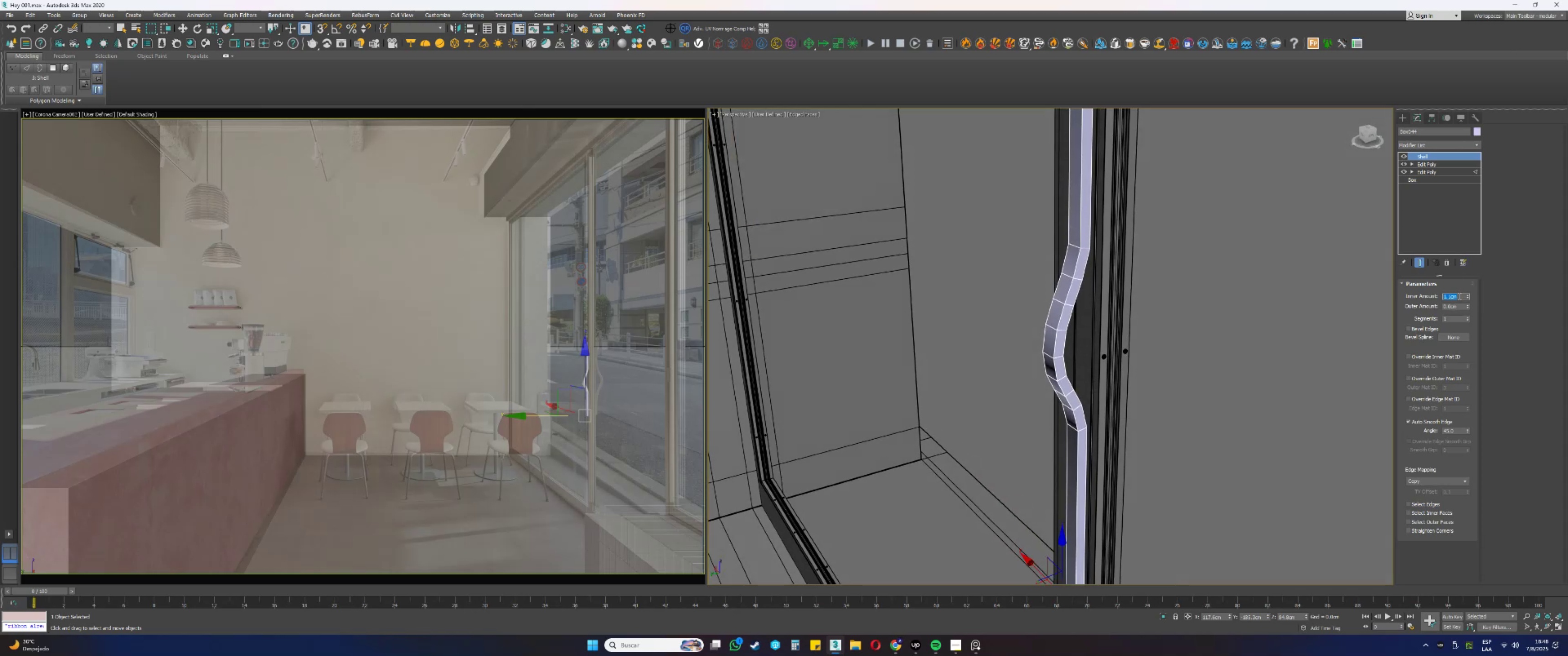 
key(Numpad4)
 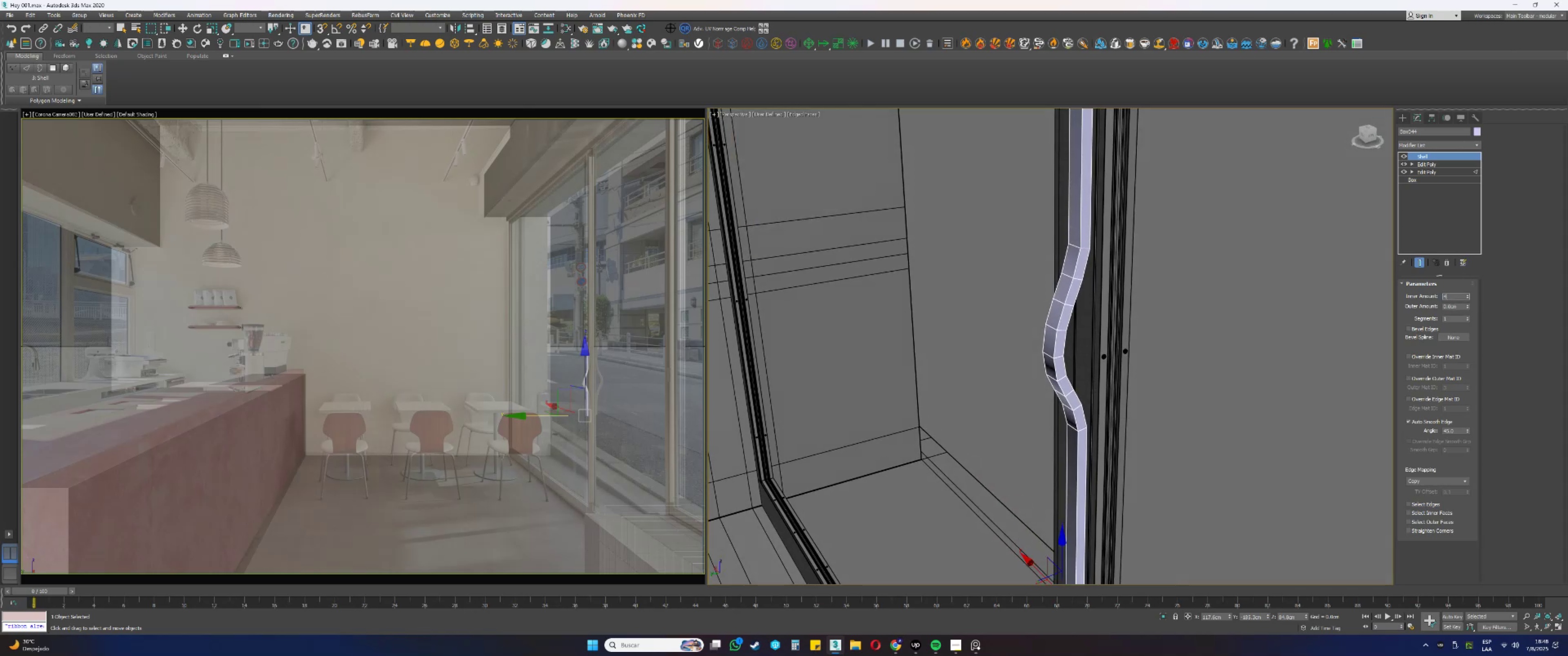 
key(NumpadAdd)
 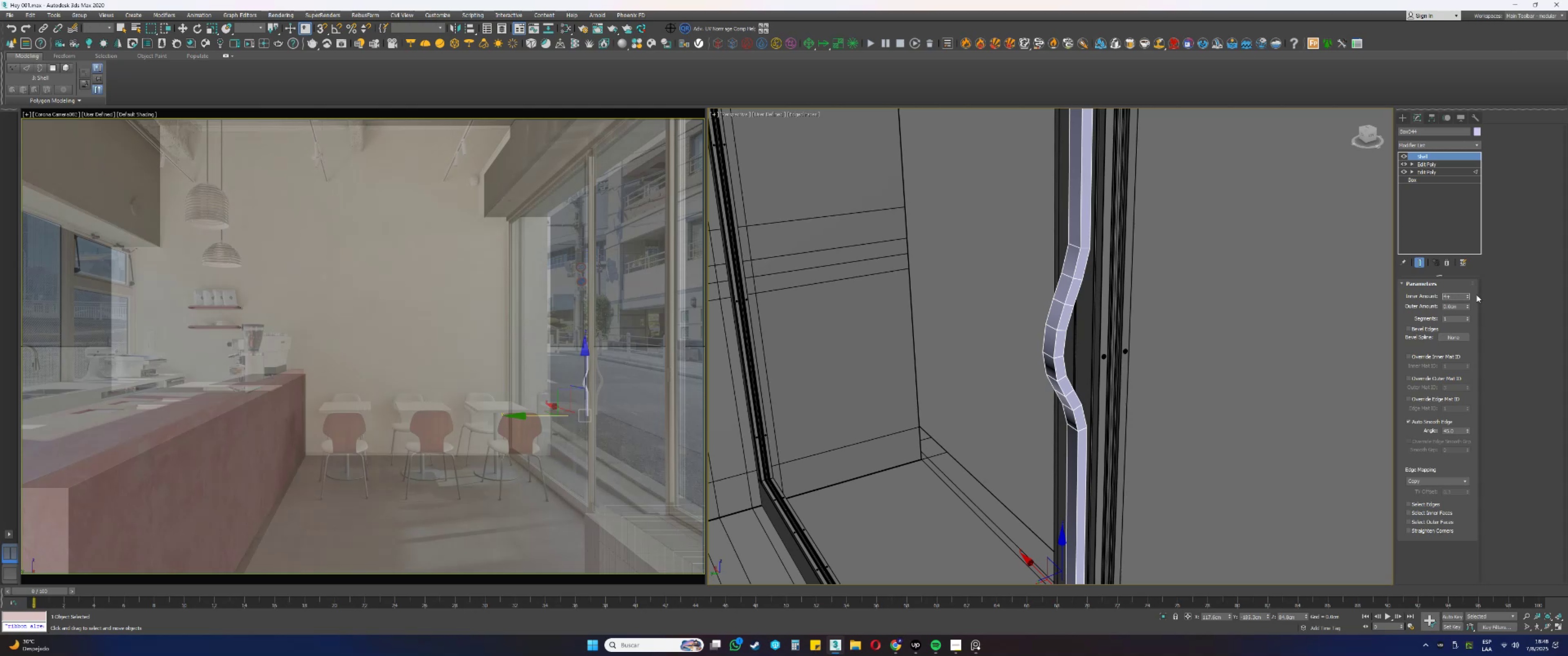 
left_click_drag(start_coordinate=[1468, 296], to_coordinate=[1468, 301])
 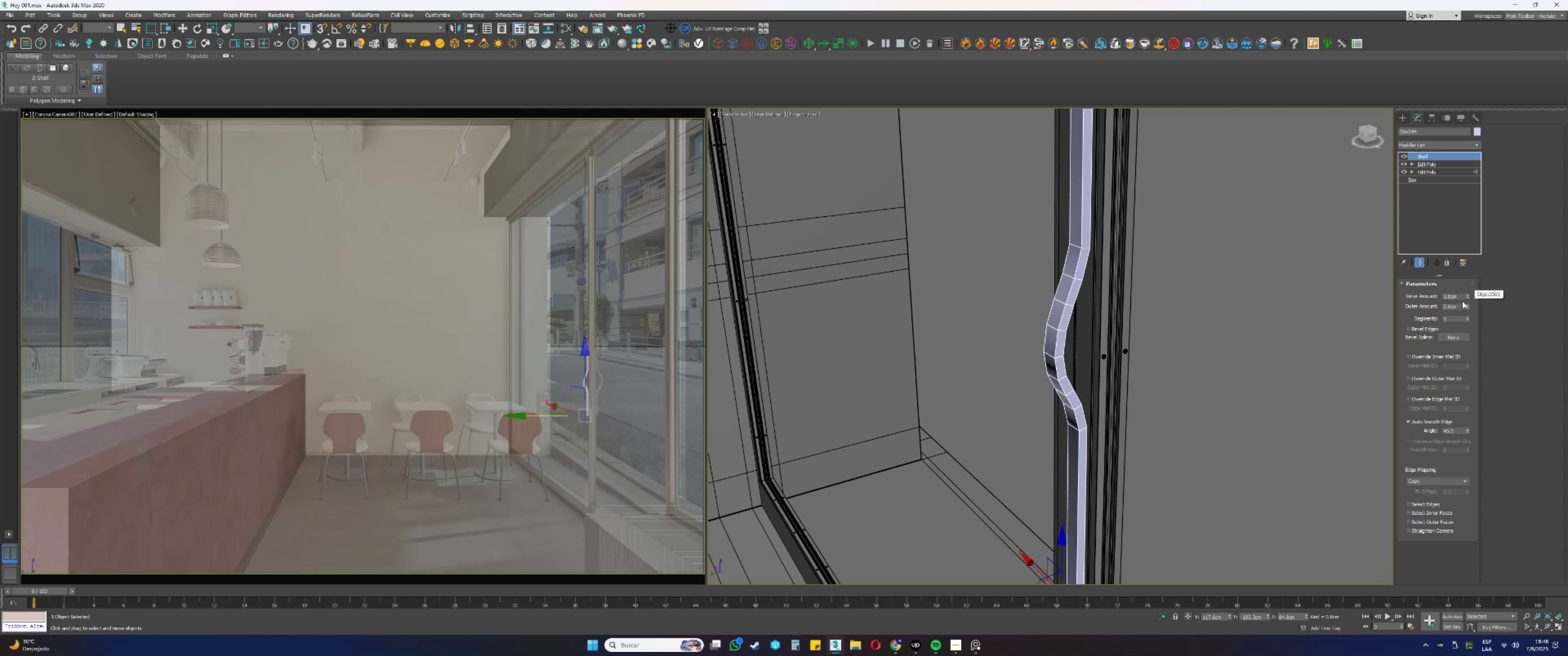 
key(Alt+AltLeft)
 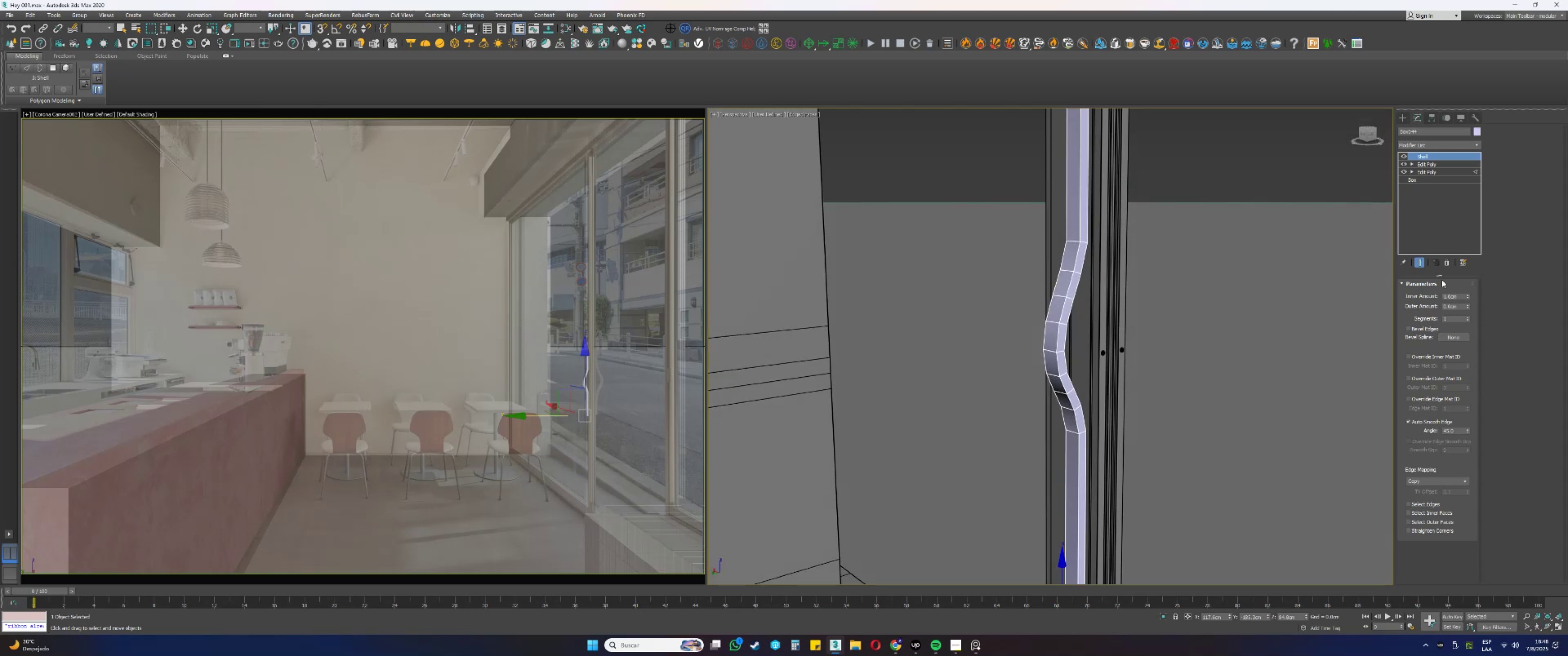 
double_click([1454, 295])
 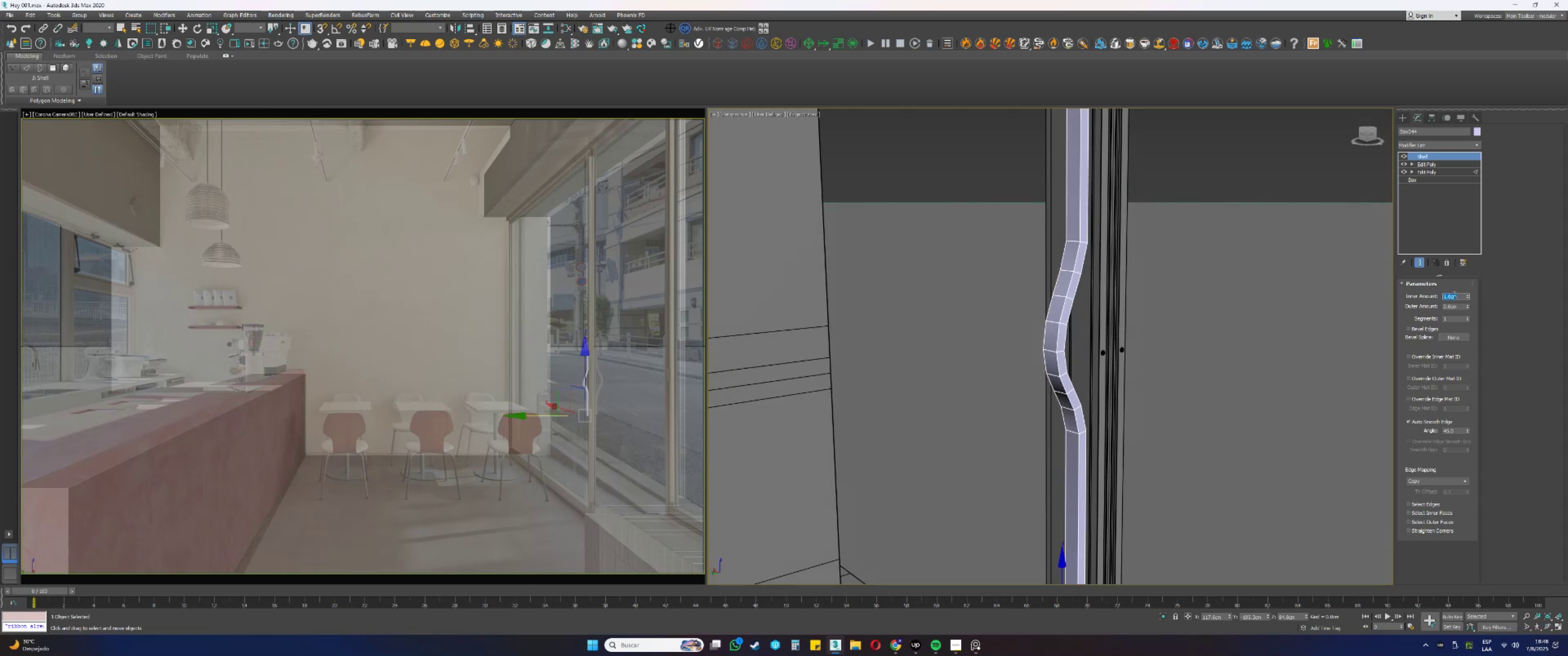 
key(NumpadDecimal)
 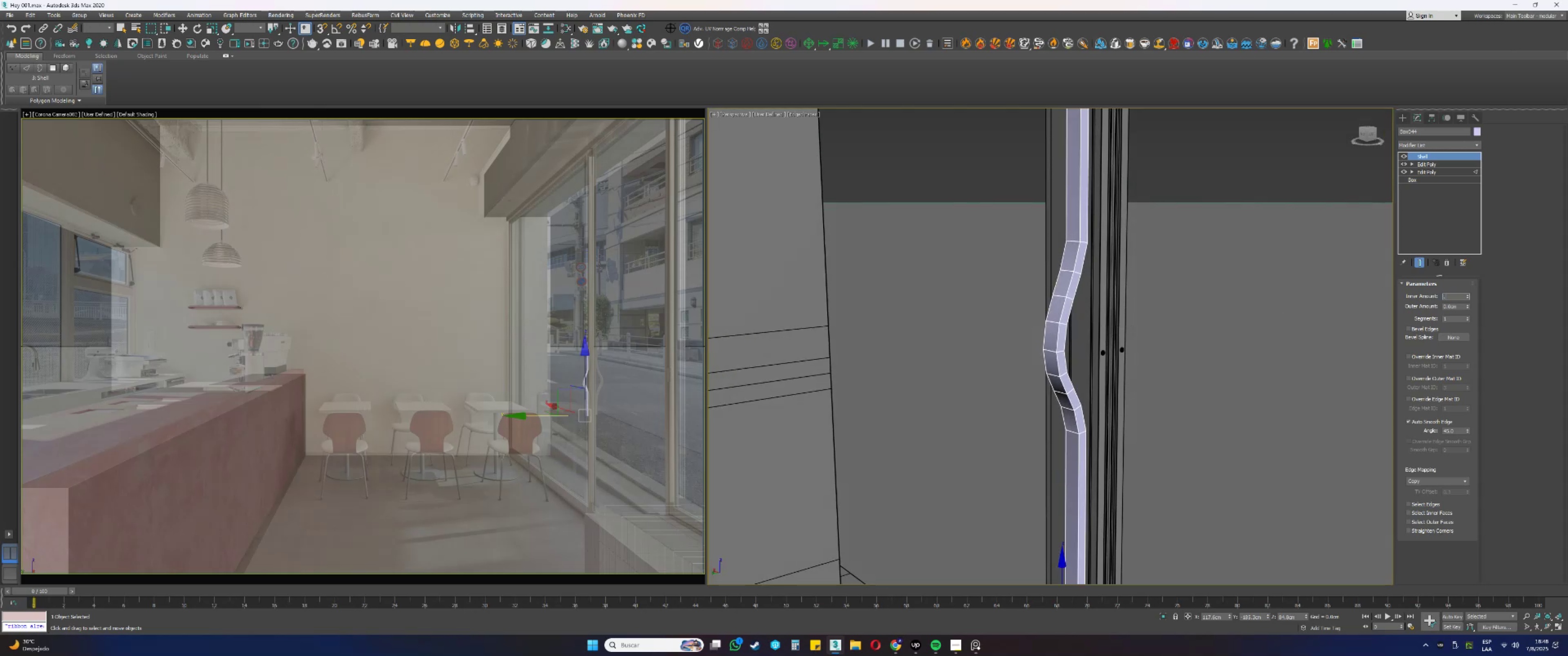 
key(Numpad8)
 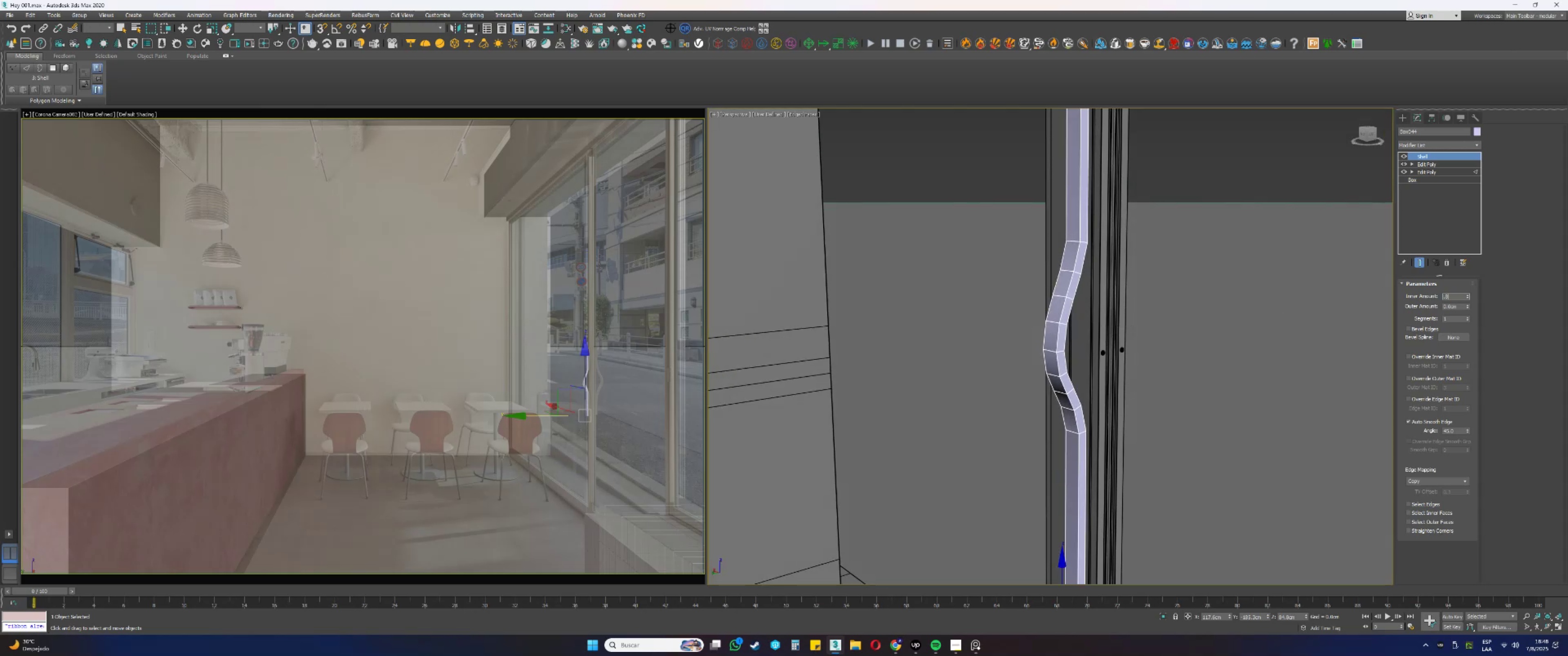 
key(Numpad5)
 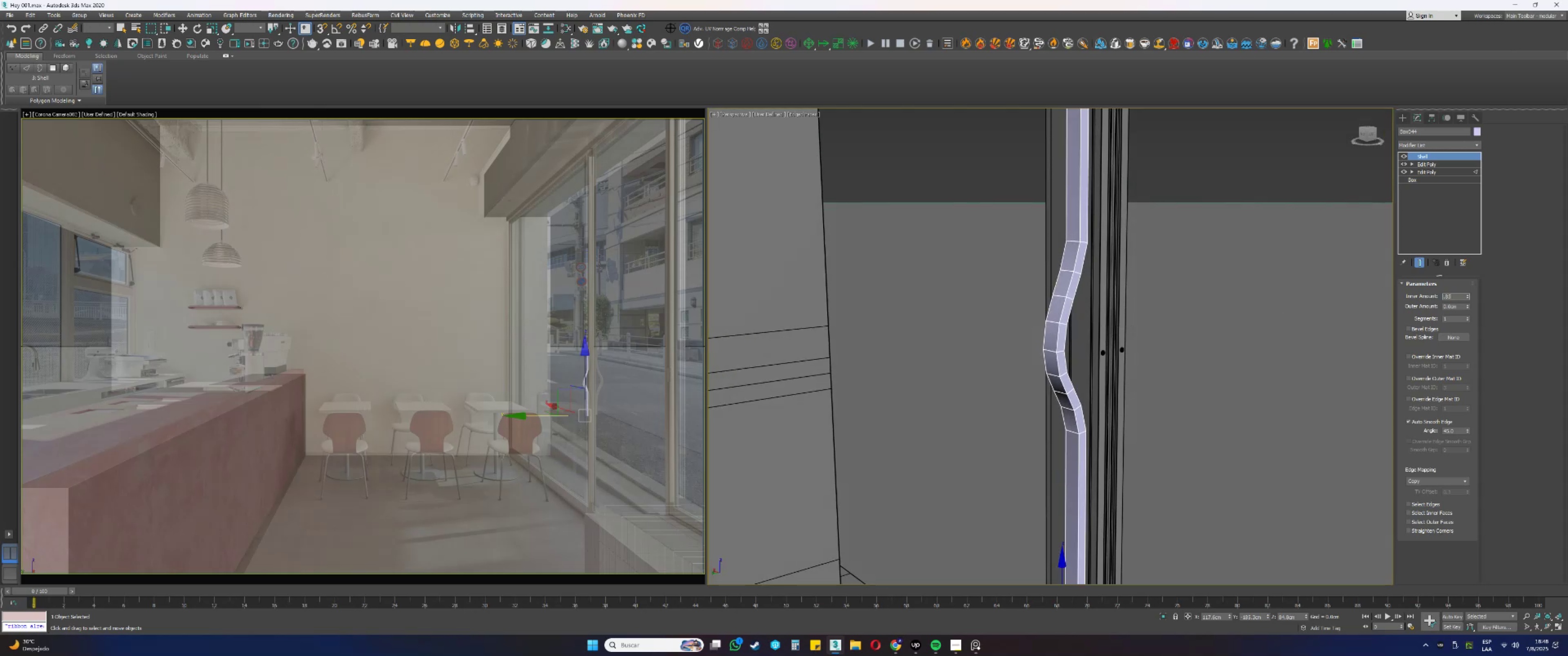 
key(NumpadEnter)
 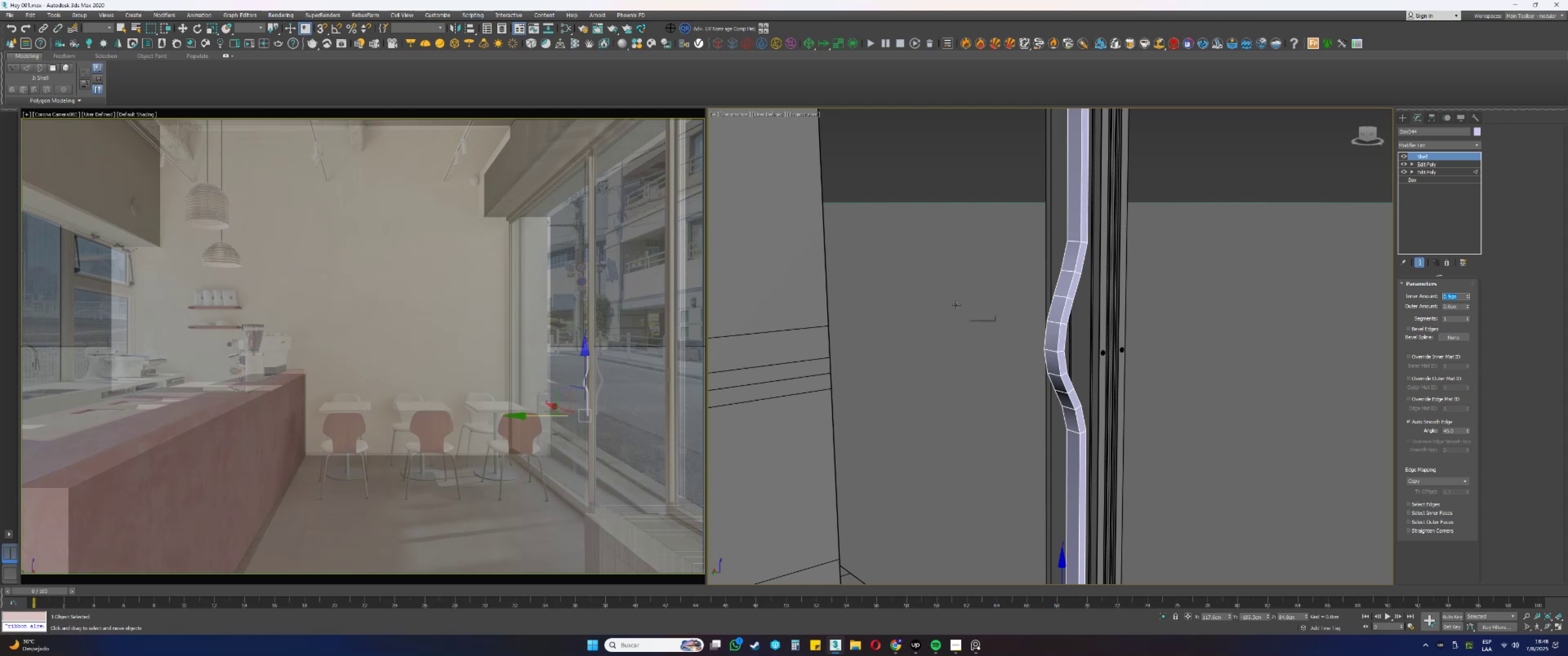 
wait(5.38)
 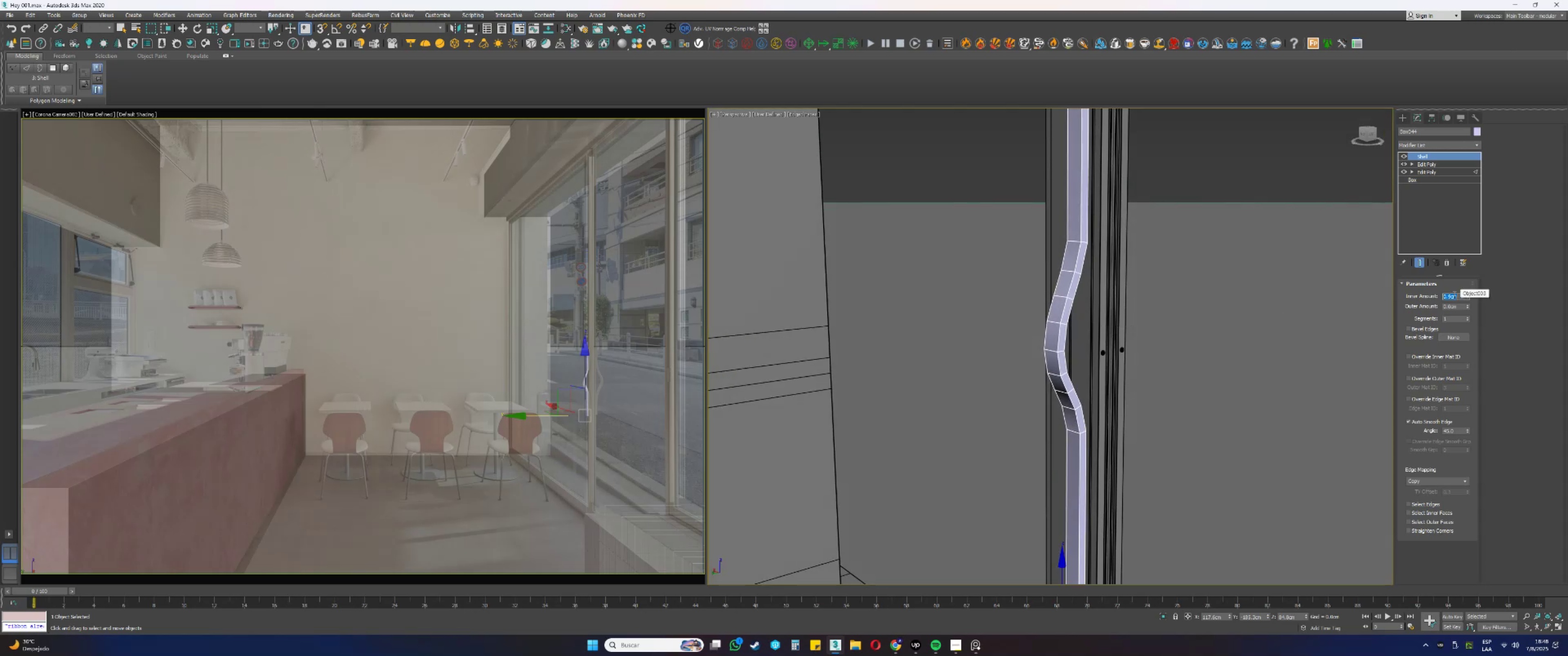 
right_click([1430, 183])
 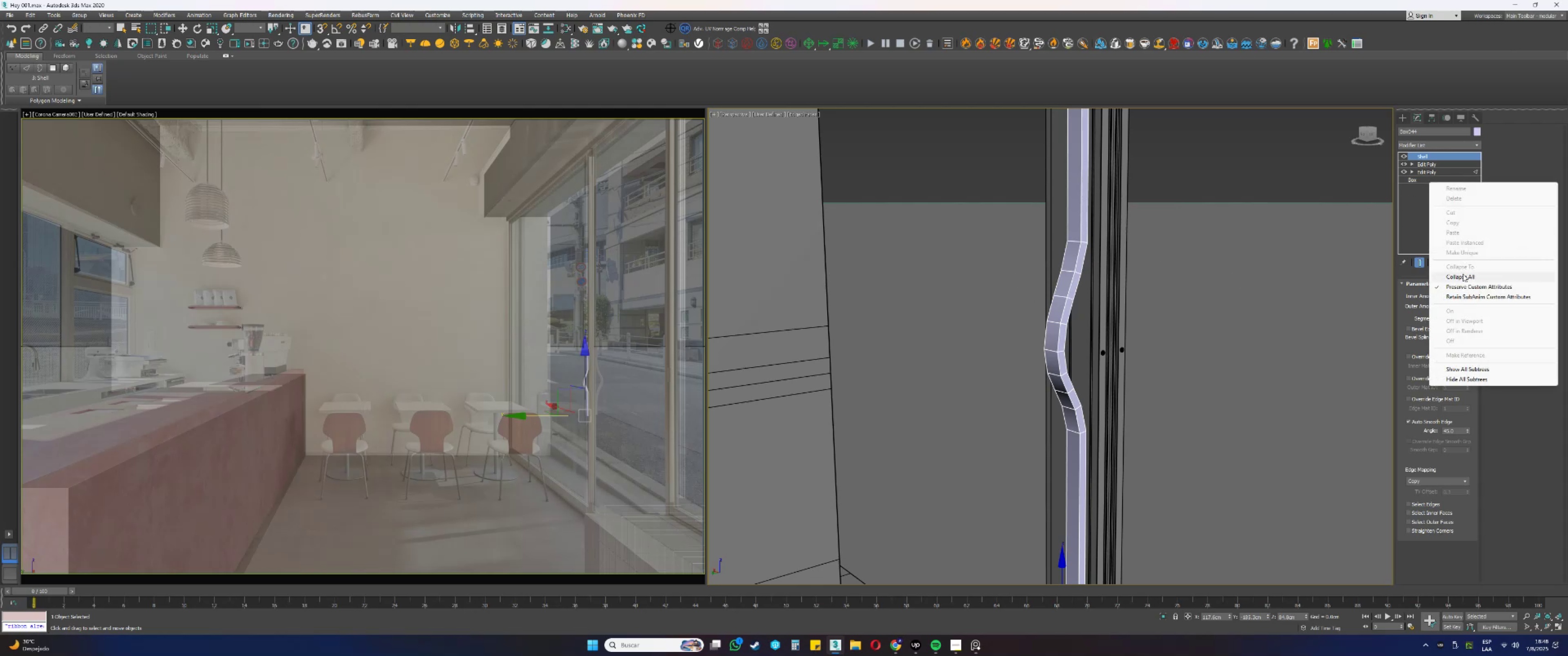 
left_click([1463, 276])
 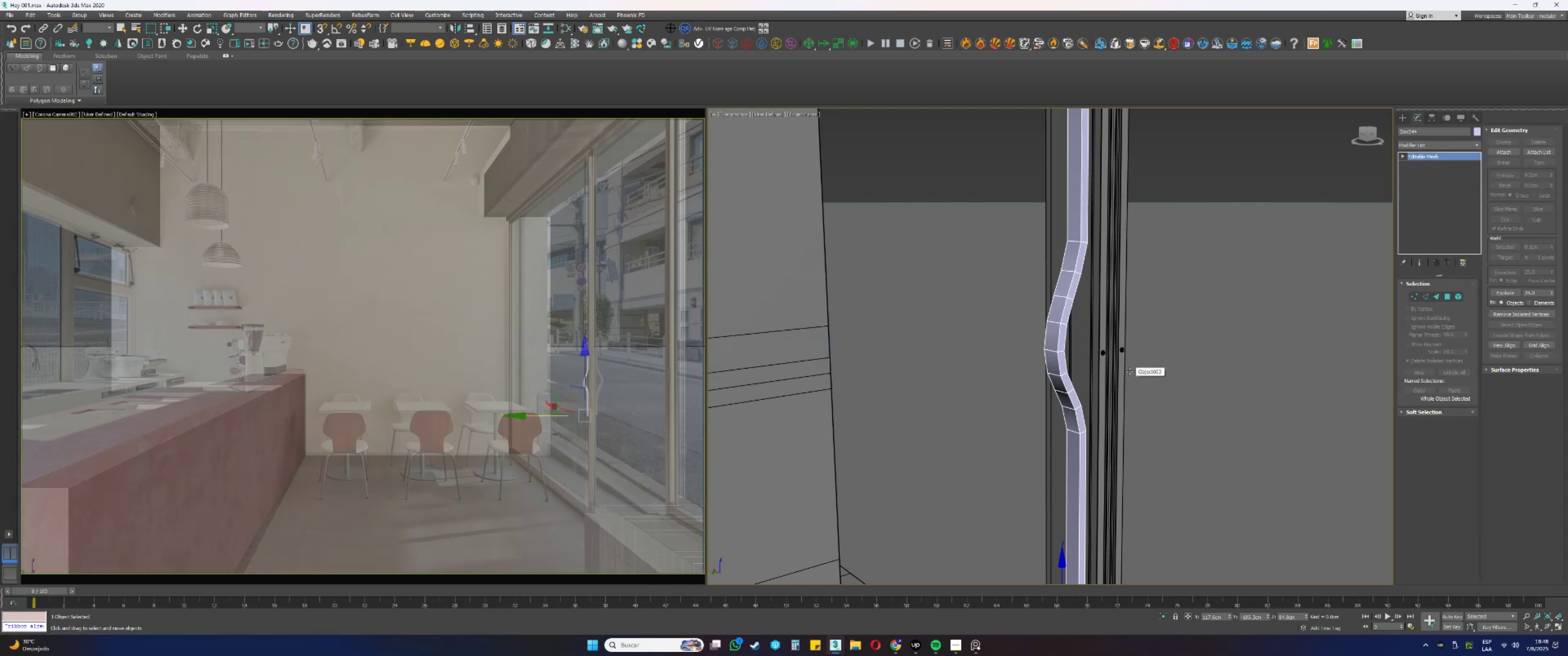 
key(5)
 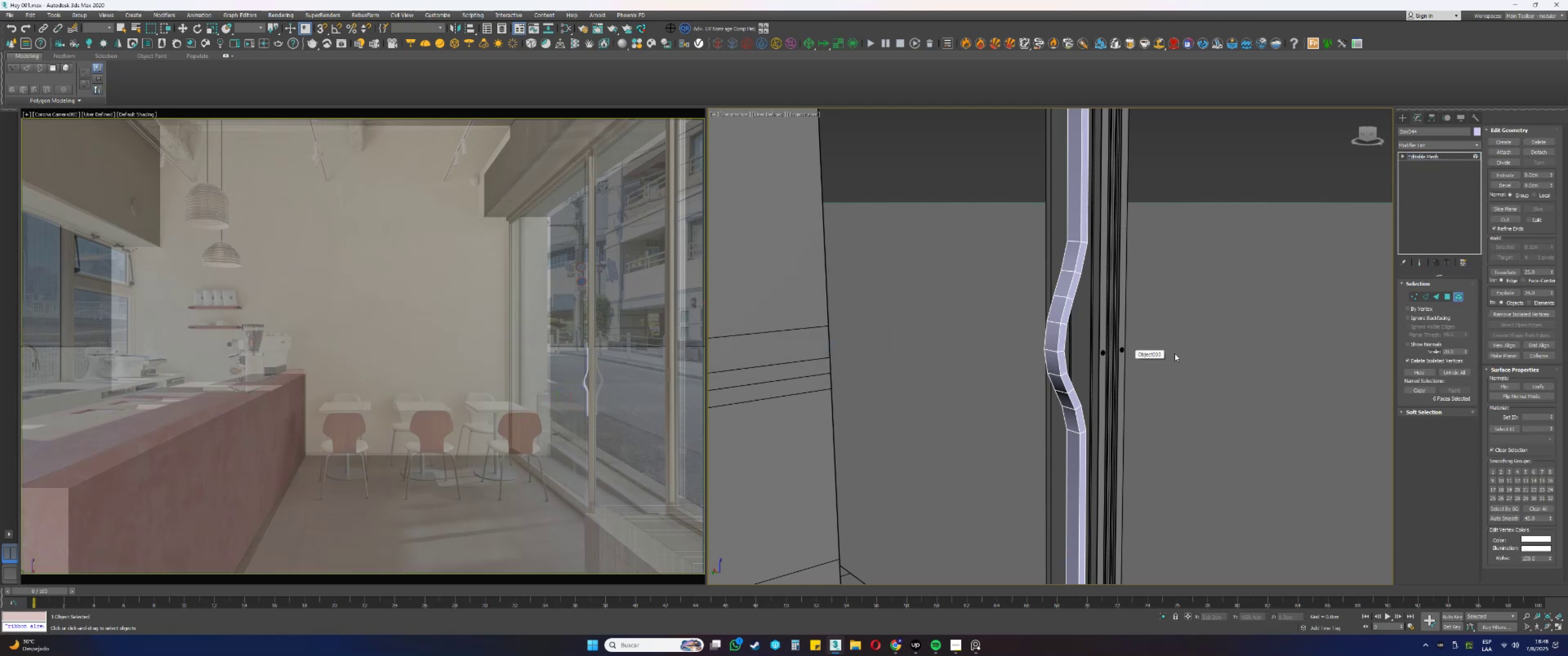 
left_click_drag(start_coordinate=[1190, 346], to_coordinate=[965, 318])
 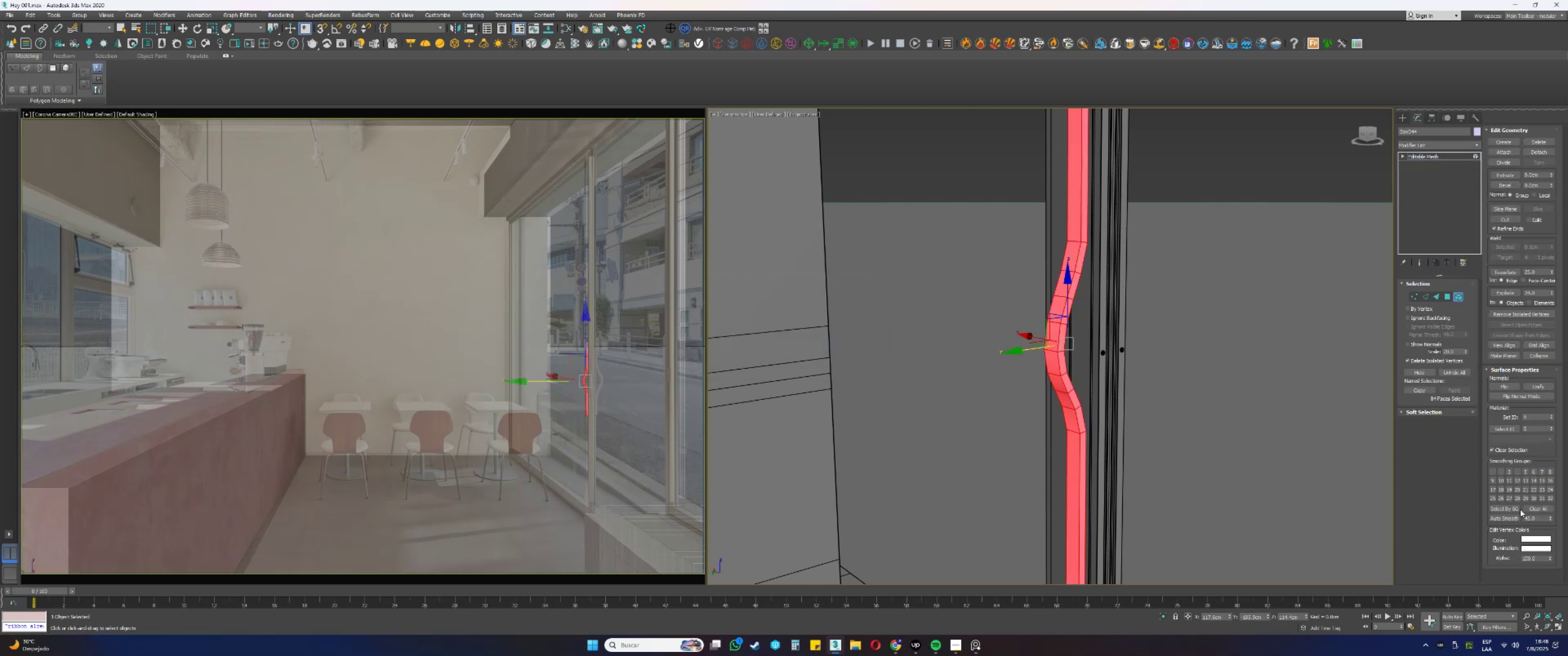 
left_click([1501, 519])
 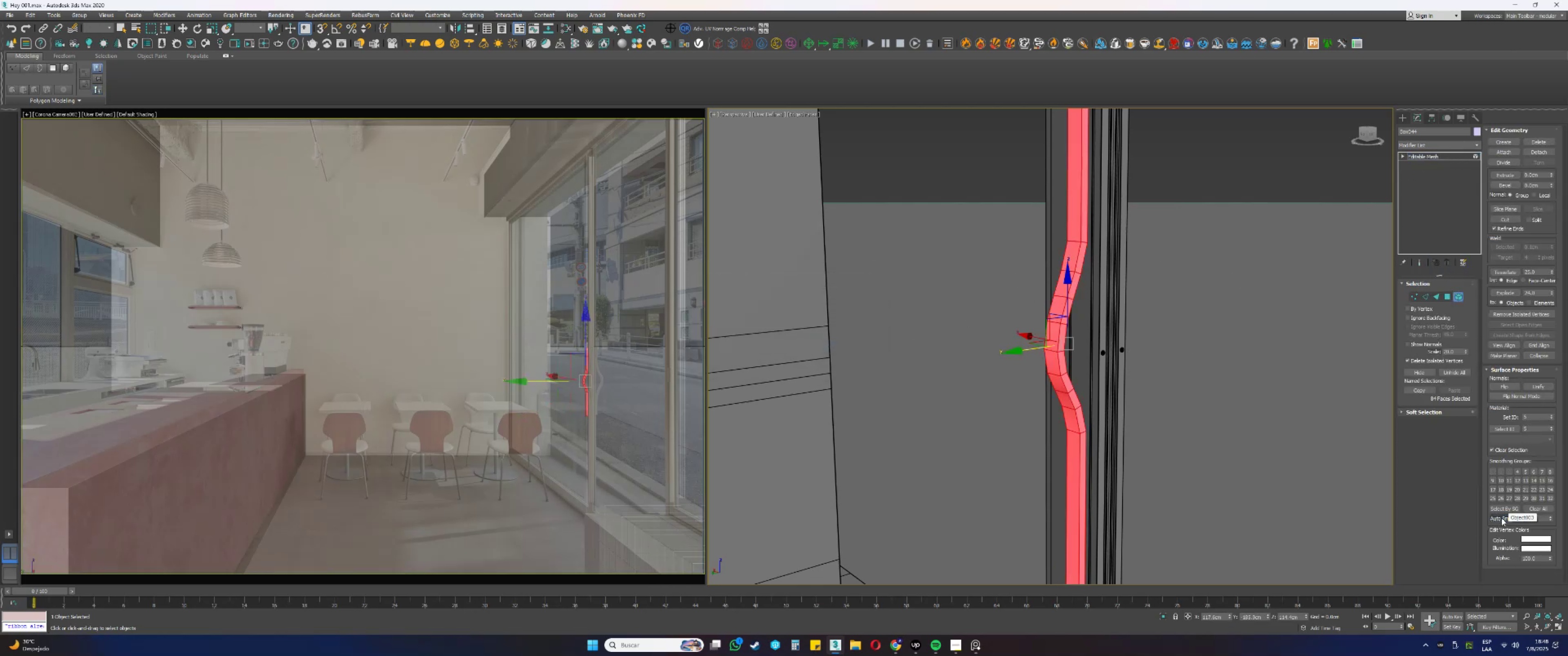 
key(5)
 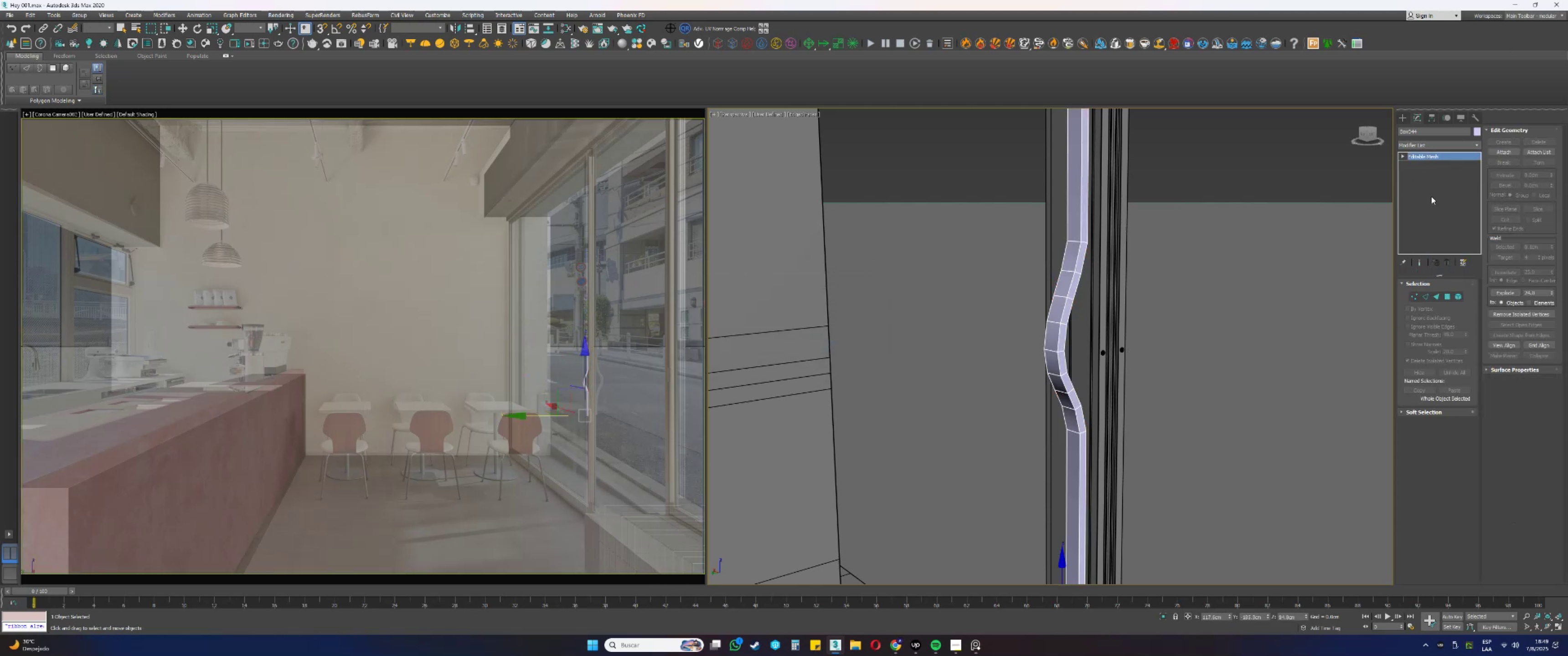 
right_click([1426, 159])
 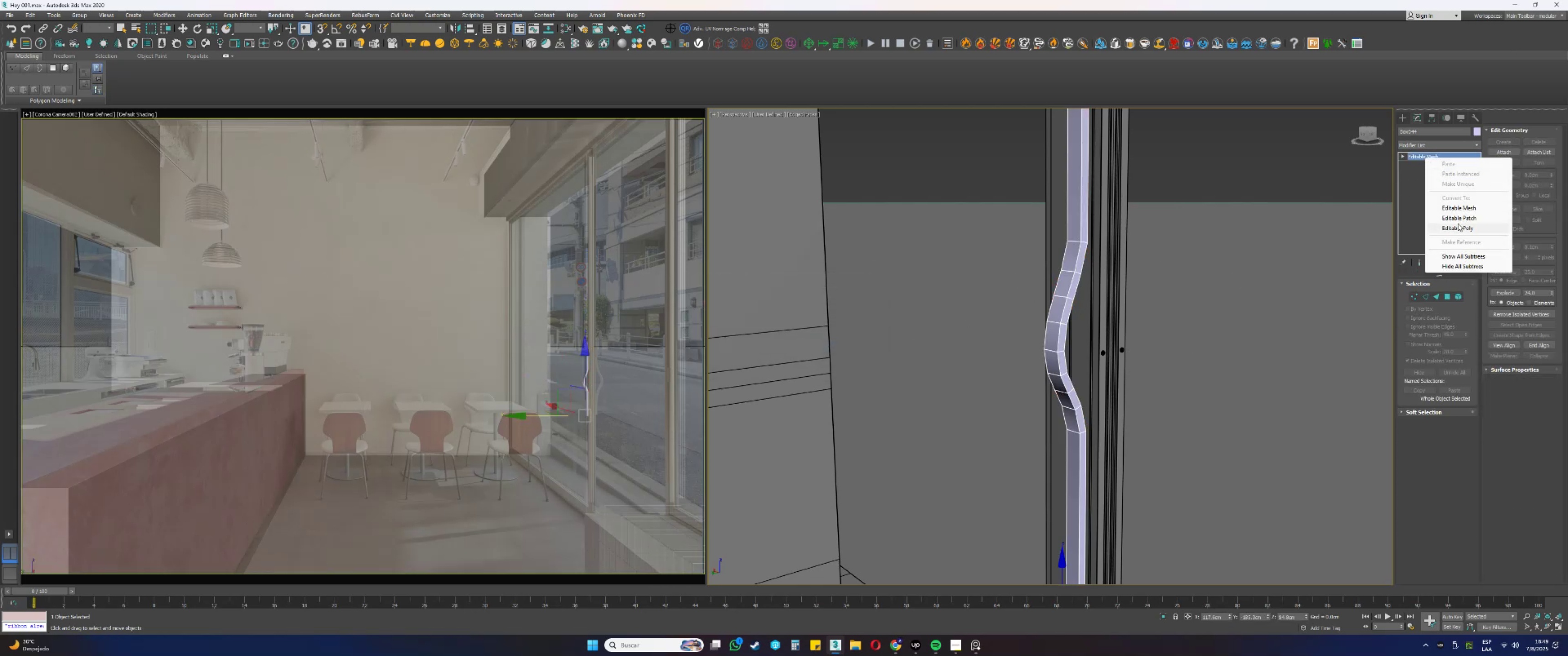 
left_click([1456, 229])
 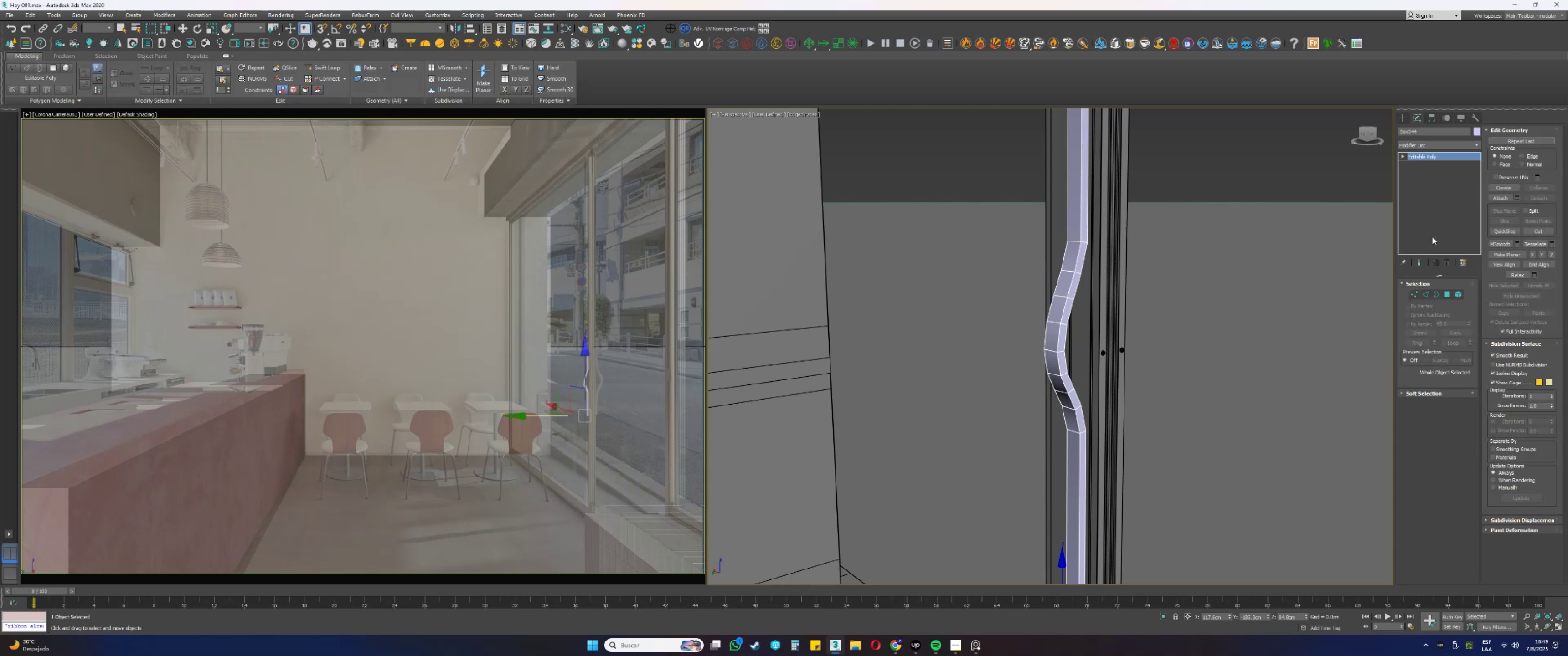 
wait(5.56)
 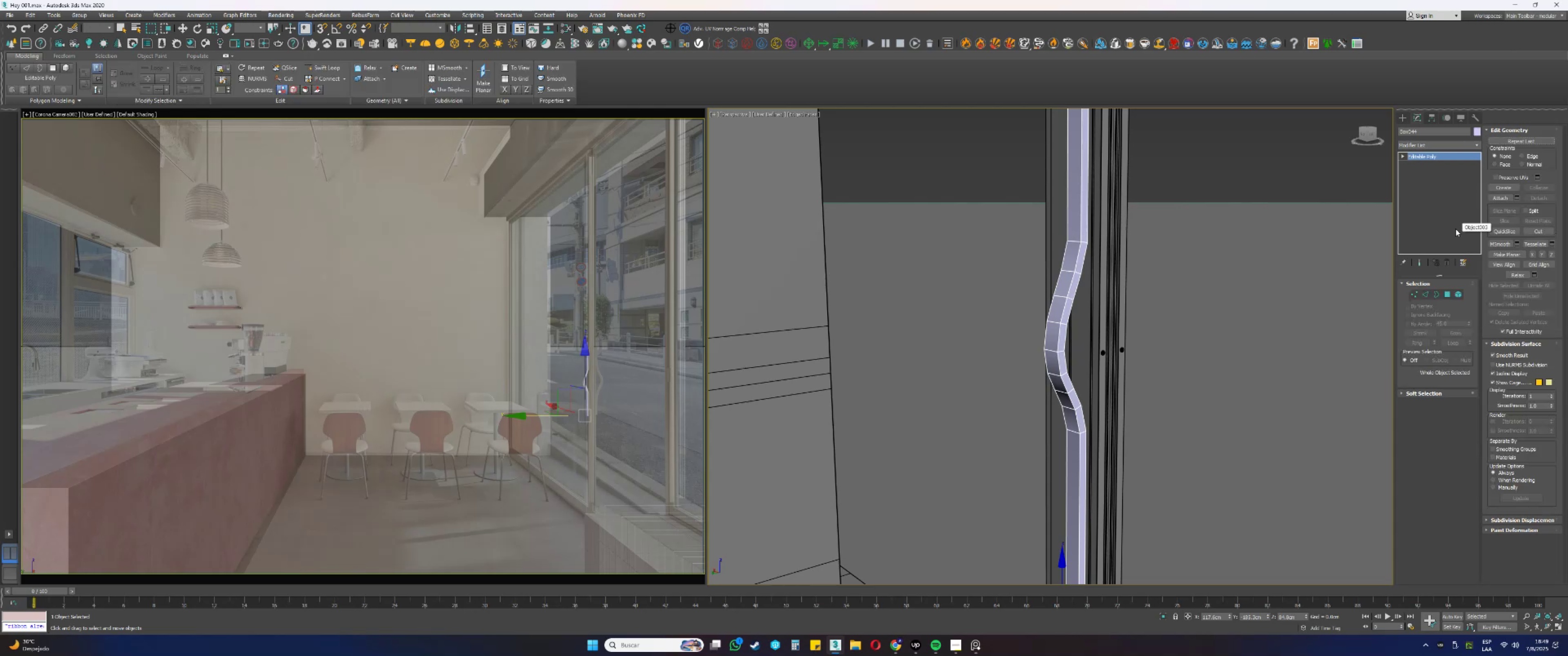 
left_click([1426, 144])
 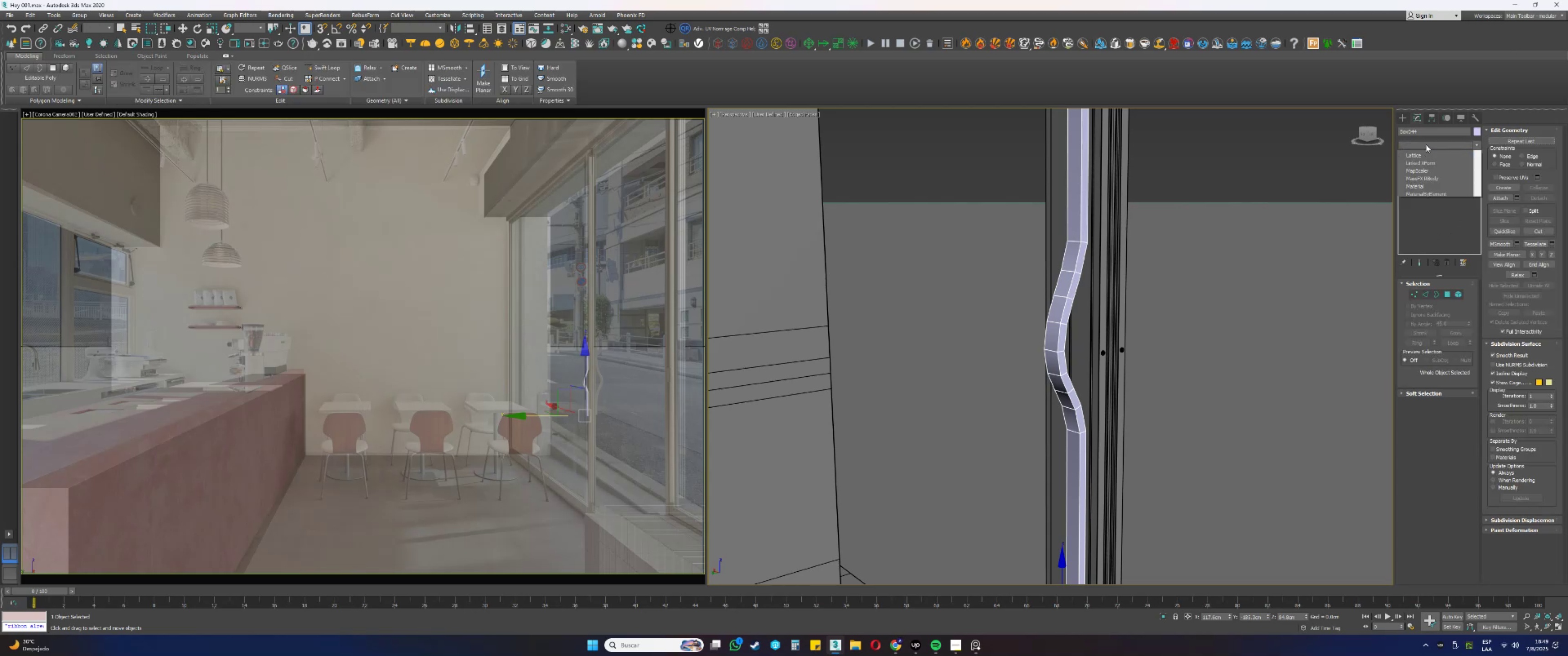 
key(Q)
 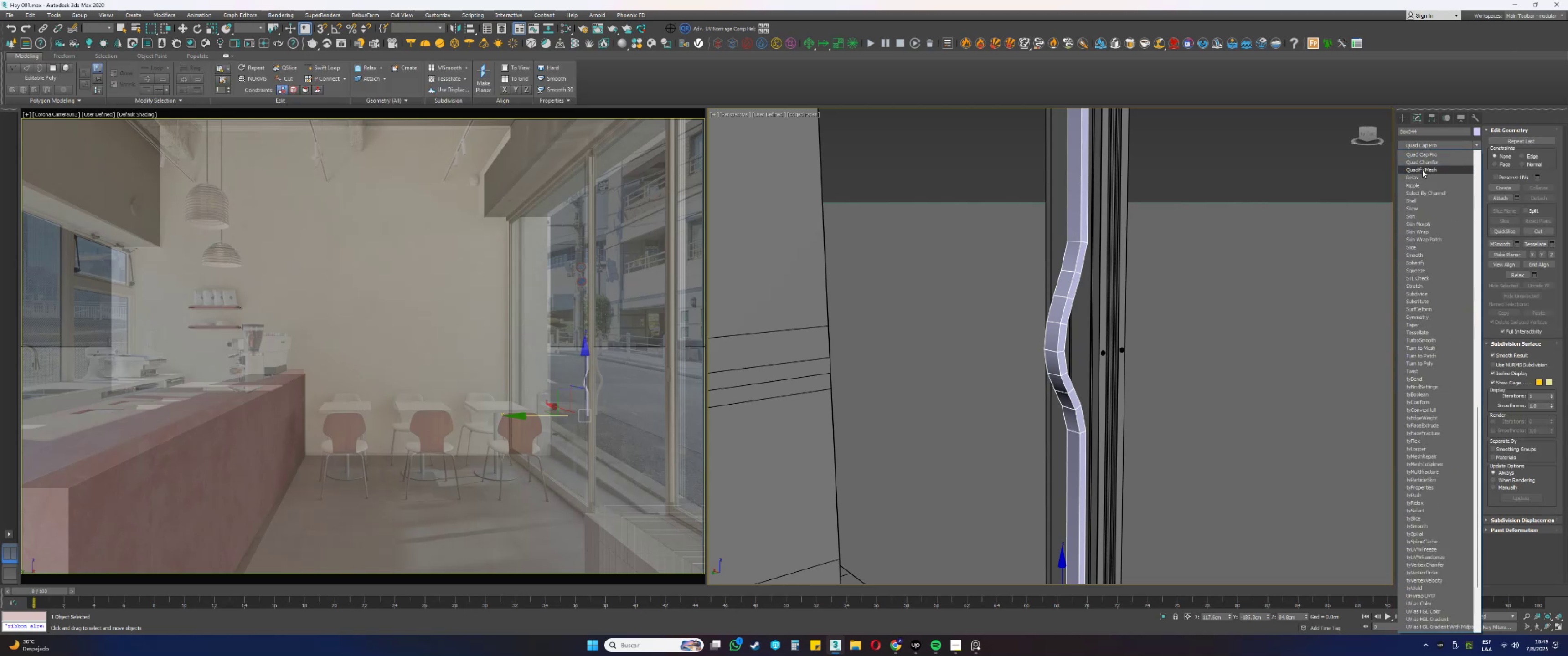 
left_click([1421, 163])
 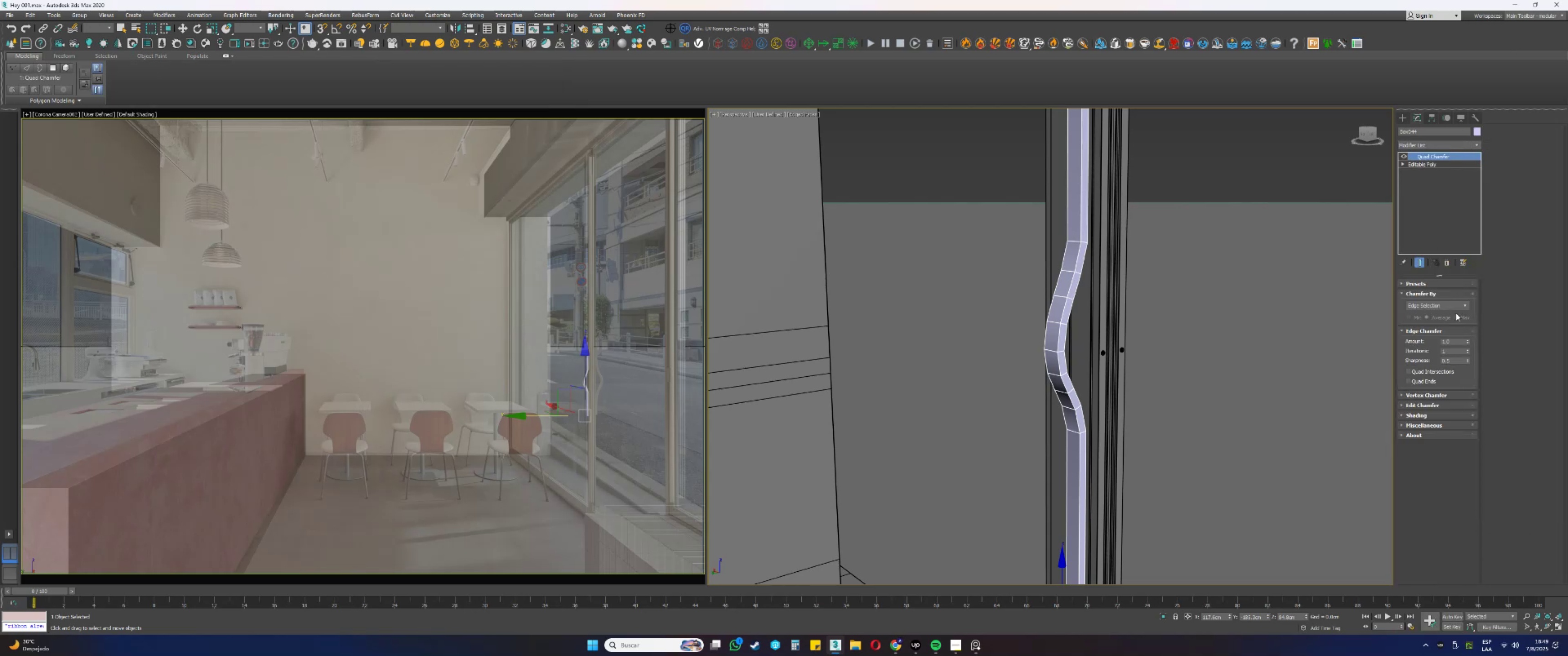 
left_click([1443, 304])
 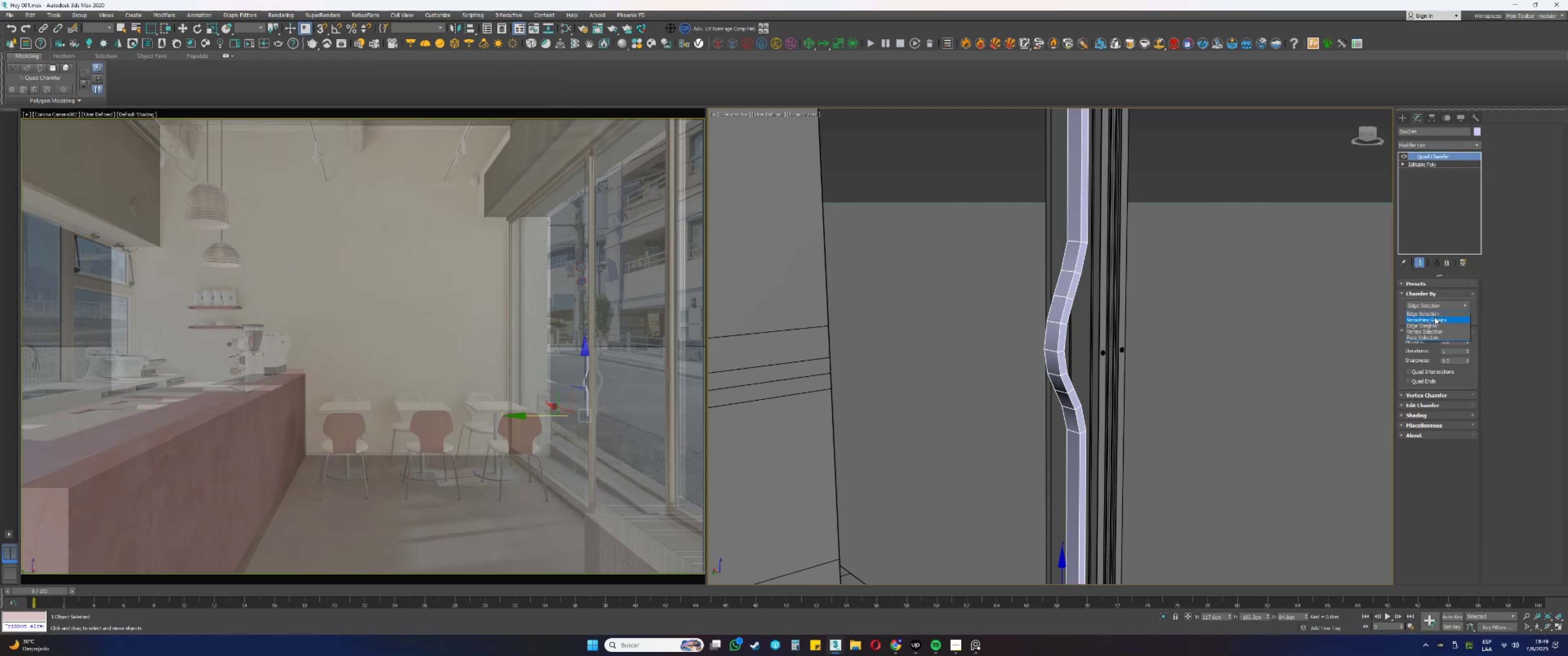 
left_click([1430, 320])
 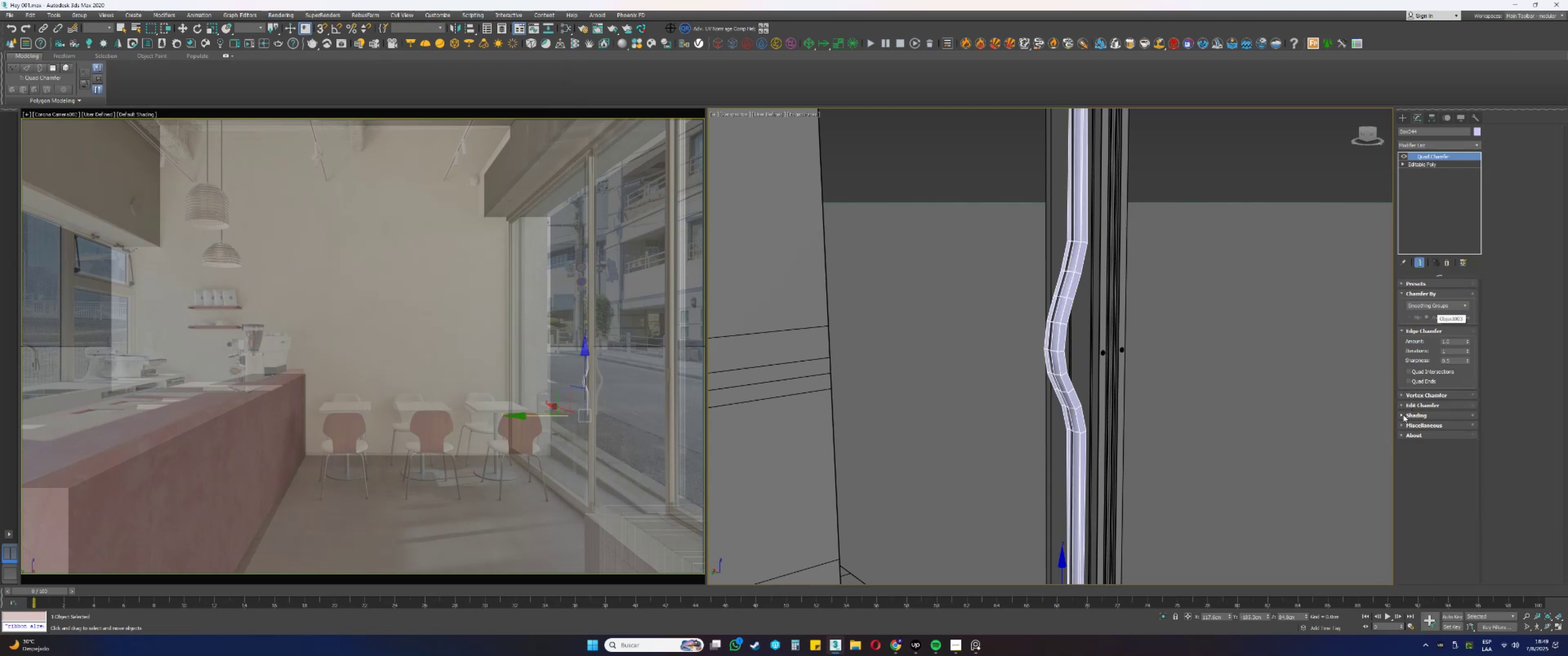 
left_click([1412, 416])
 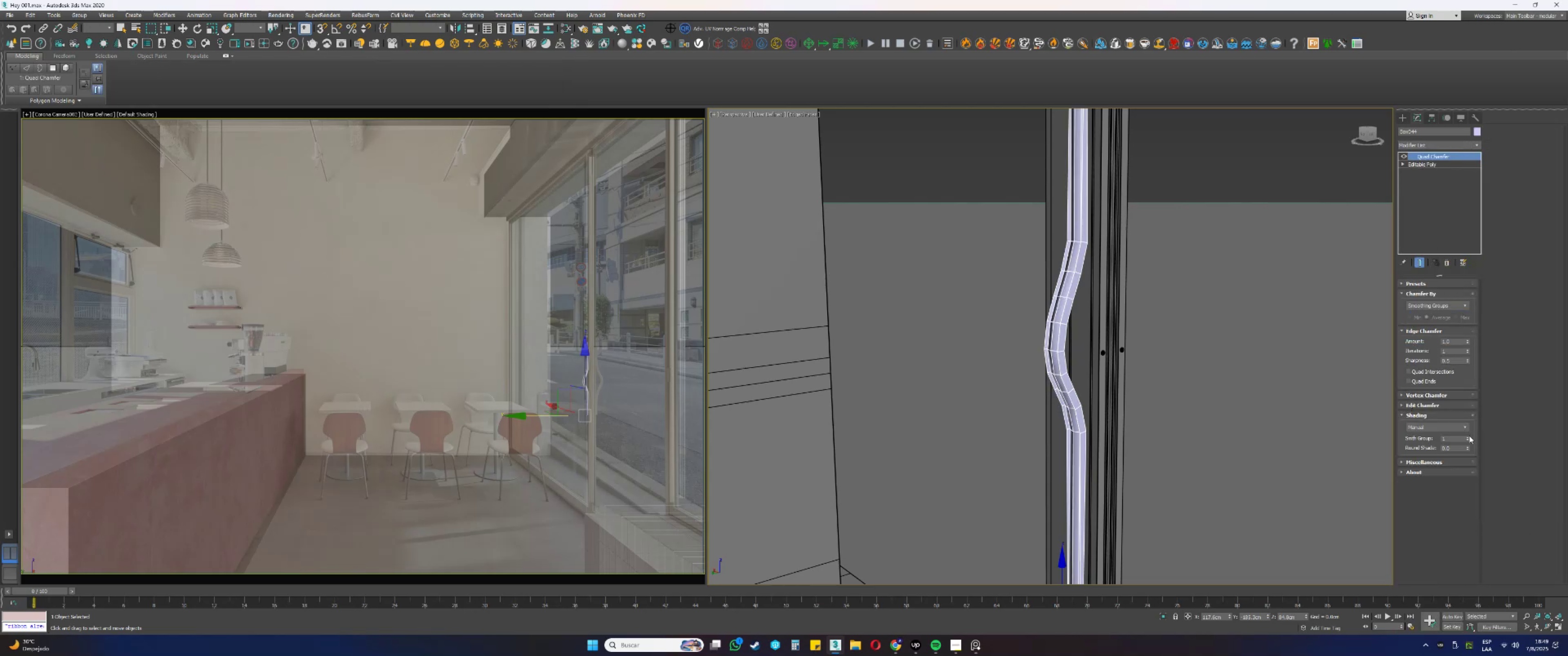 
left_click_drag(start_coordinate=[1467, 437], to_coordinate=[1492, 318])
 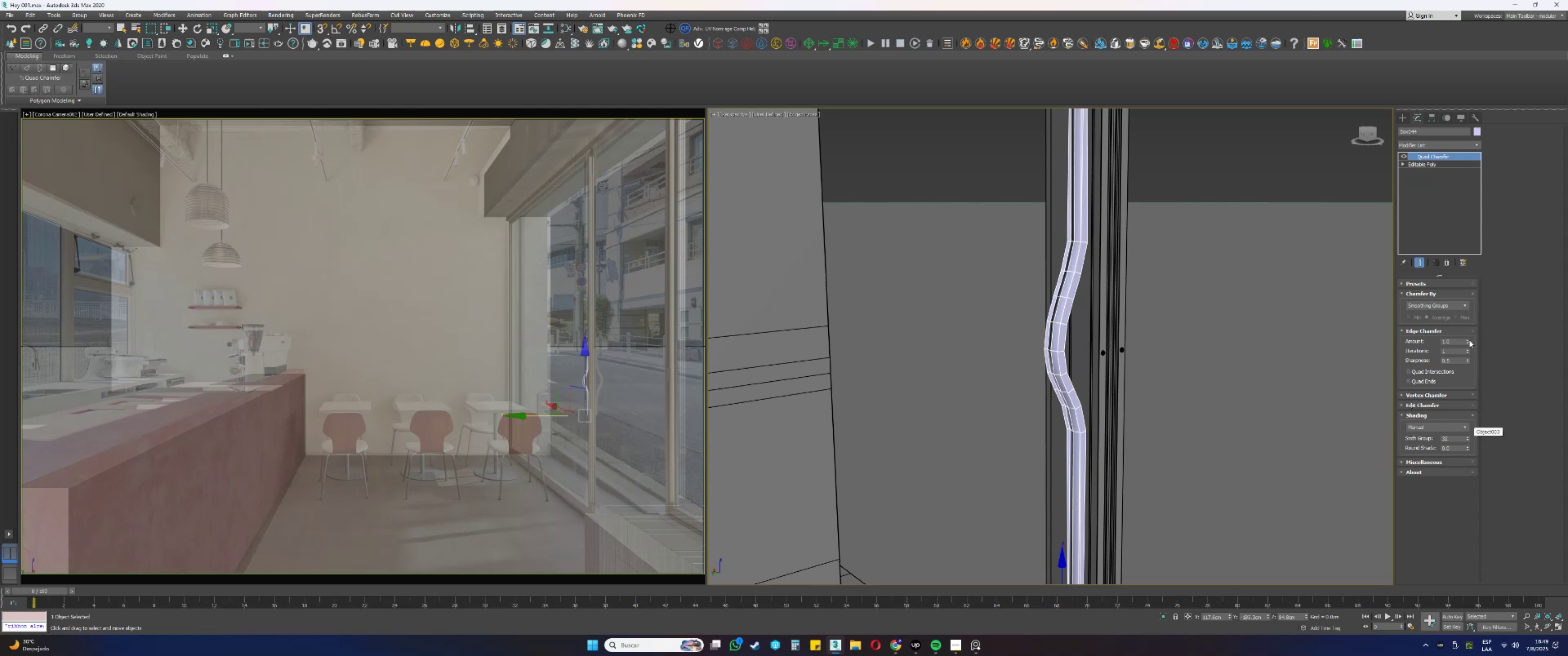 
left_click_drag(start_coordinate=[1468, 341], to_coordinate=[1463, 378])
 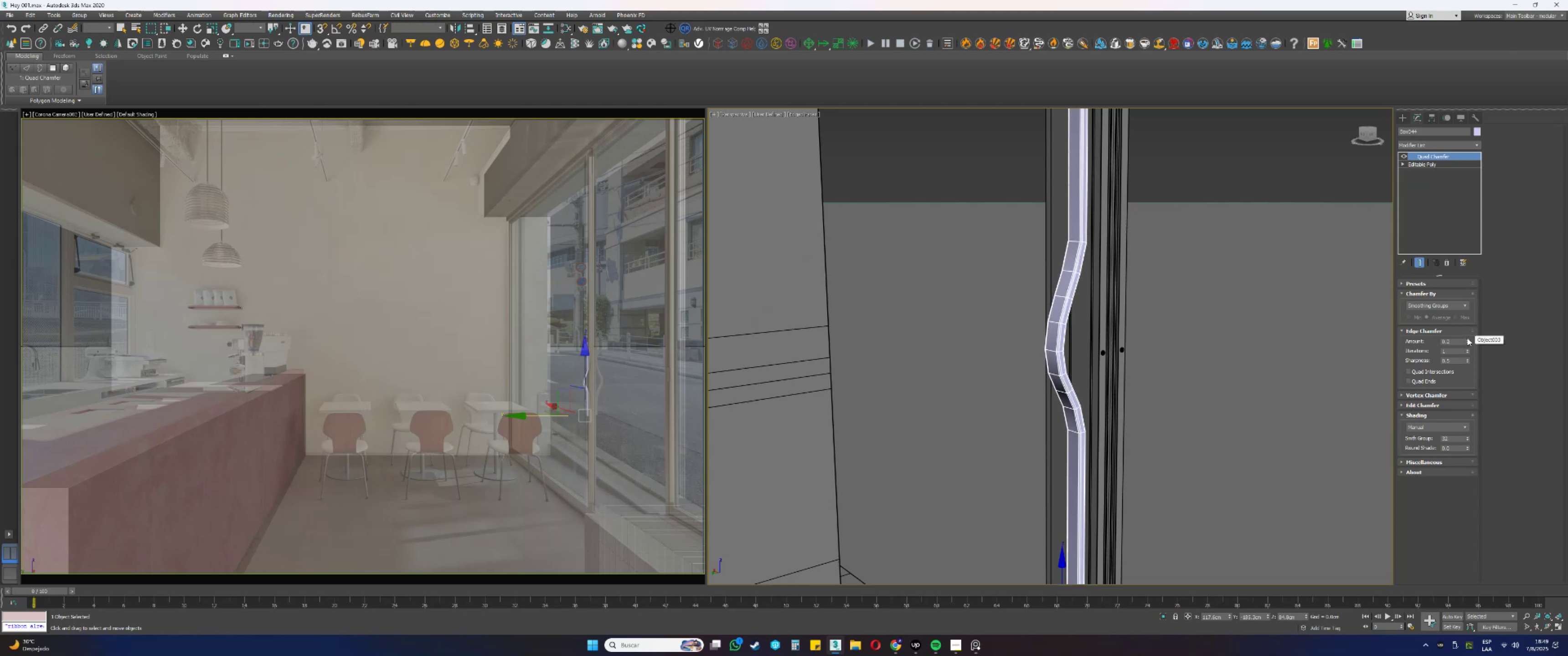 
left_click_drag(start_coordinate=[1459, 342], to_coordinate=[1429, 340])
 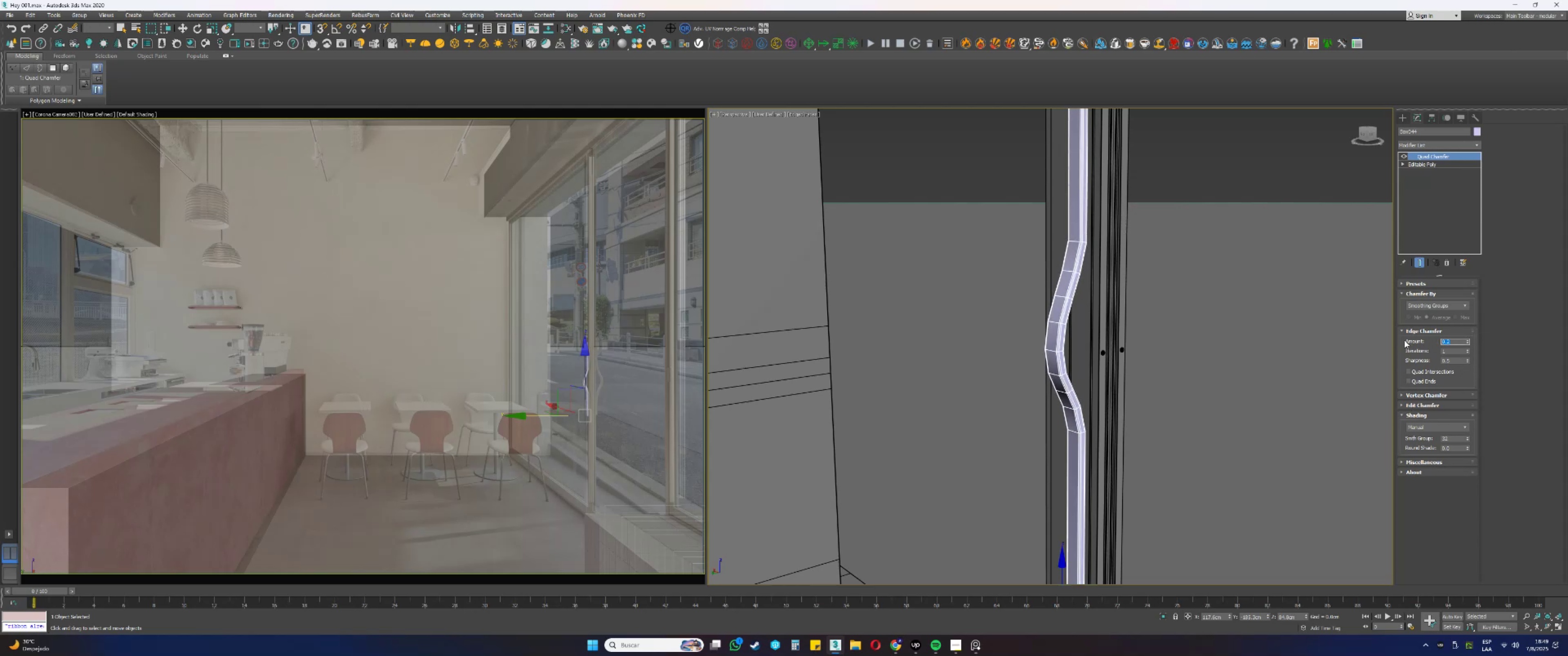 
key(NumpadDecimal)
 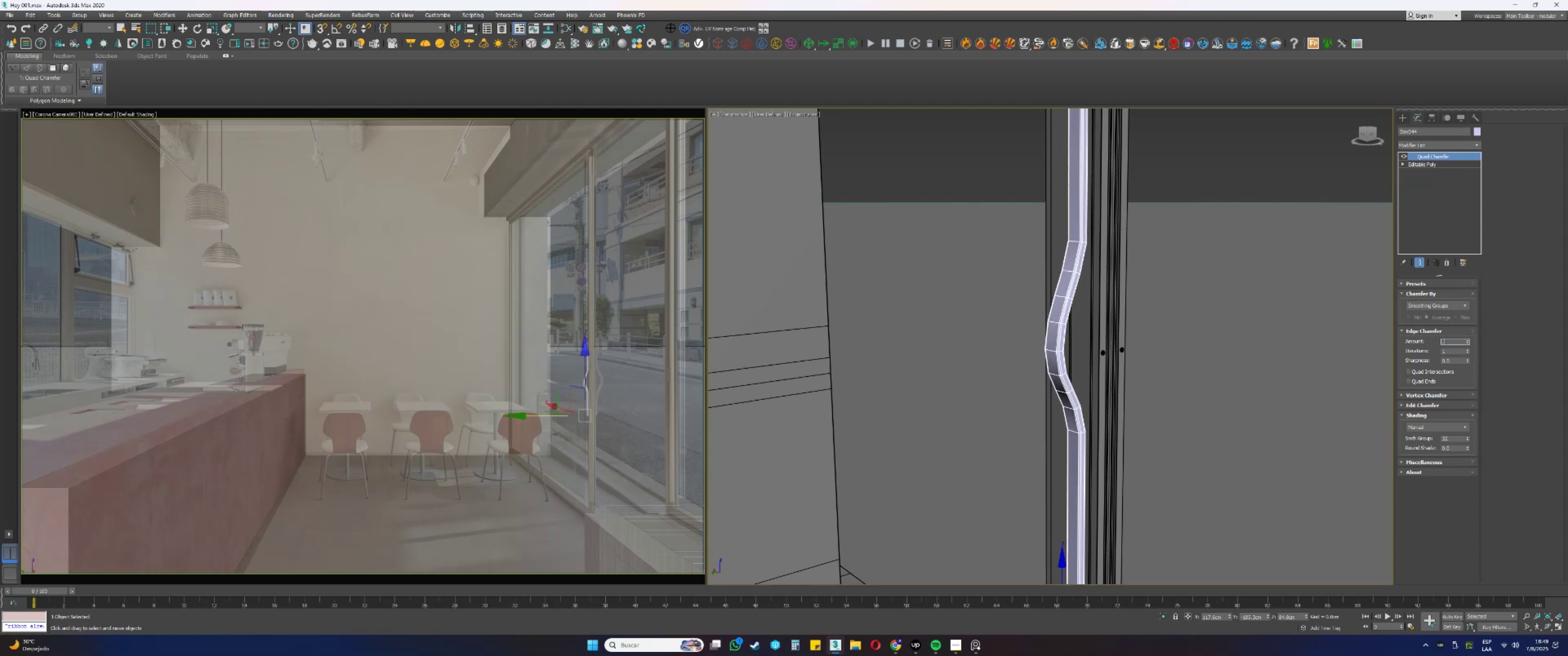 
key(Numpad2)
 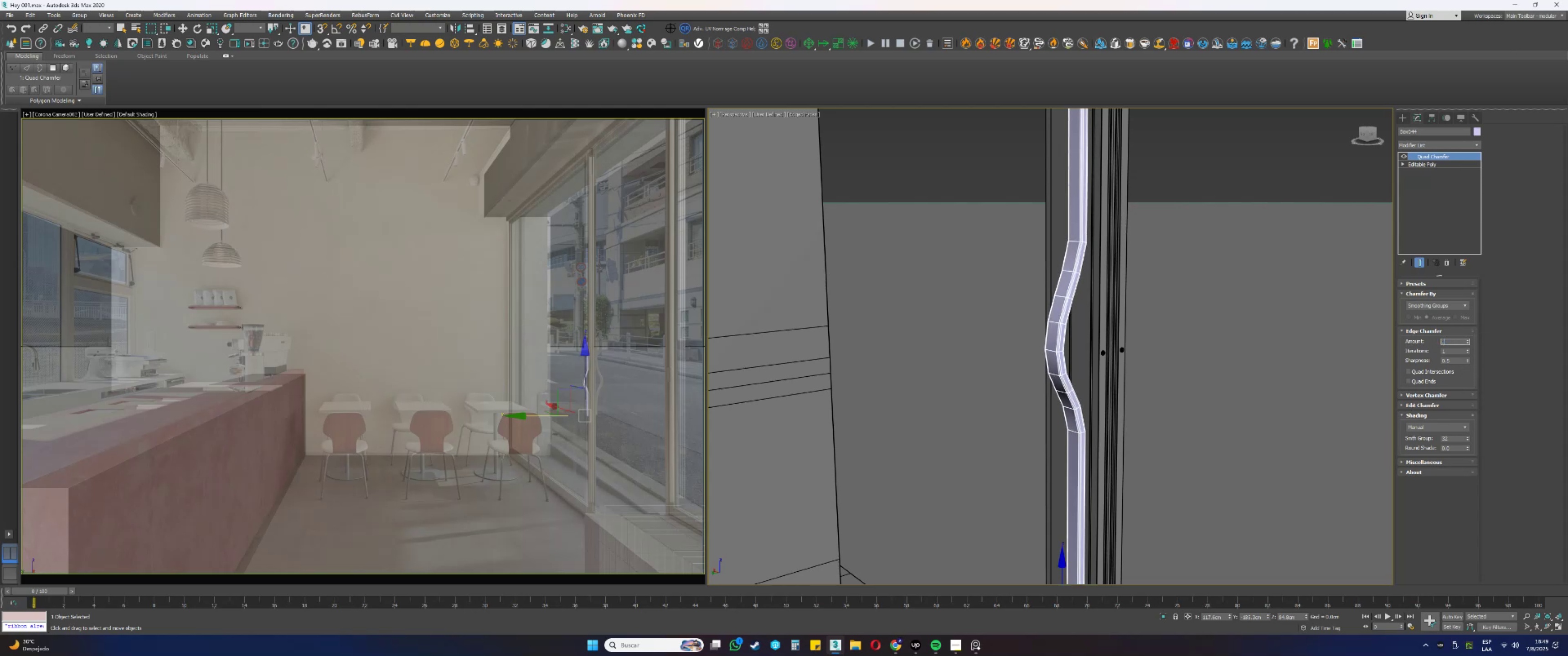 
key(Numpad5)
 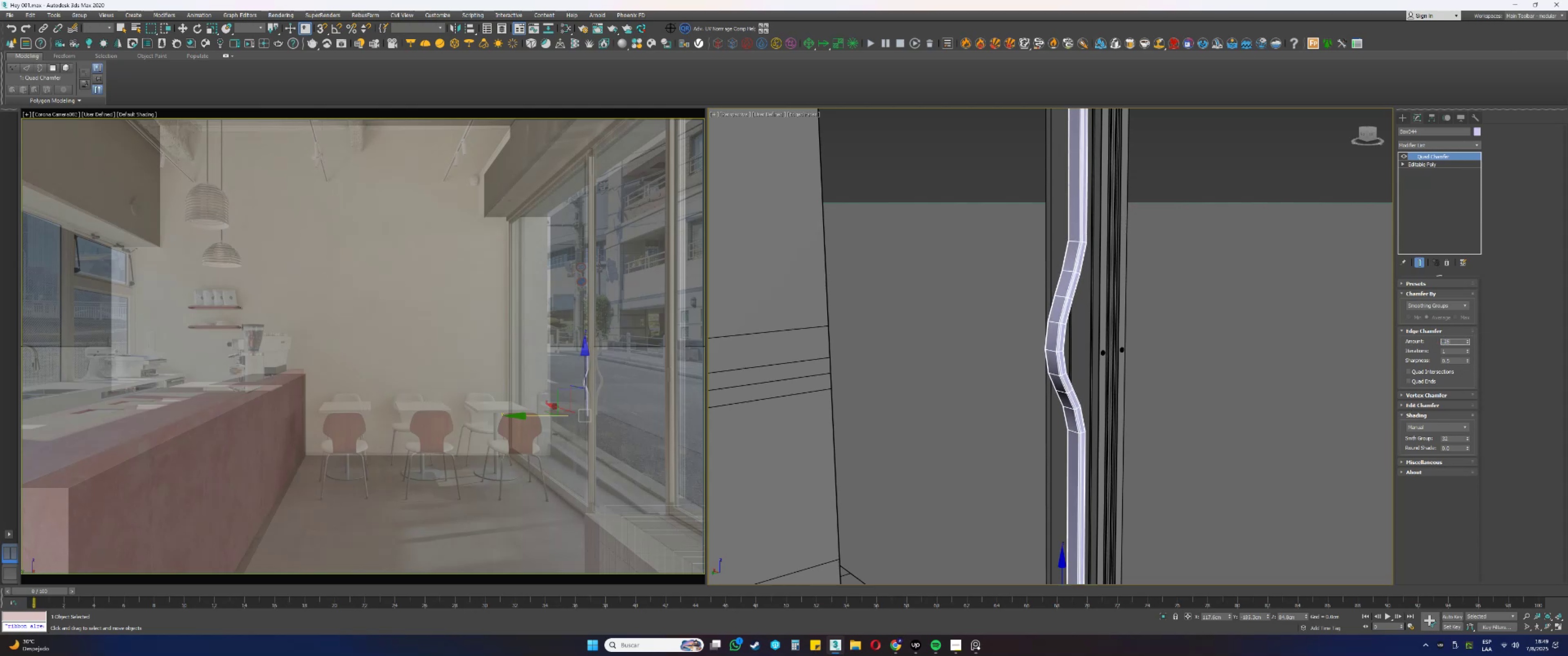 
key(NumpadEnter)
 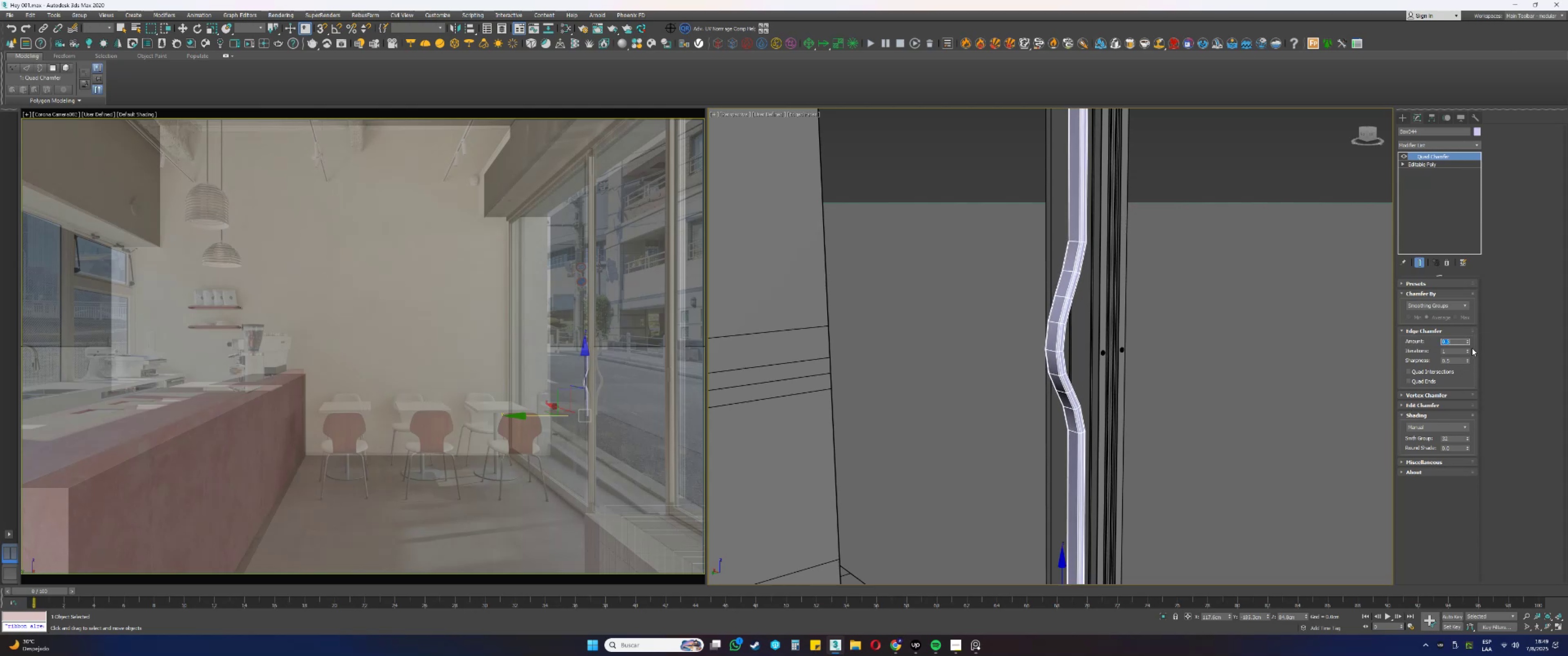 
double_click([1467, 349])
 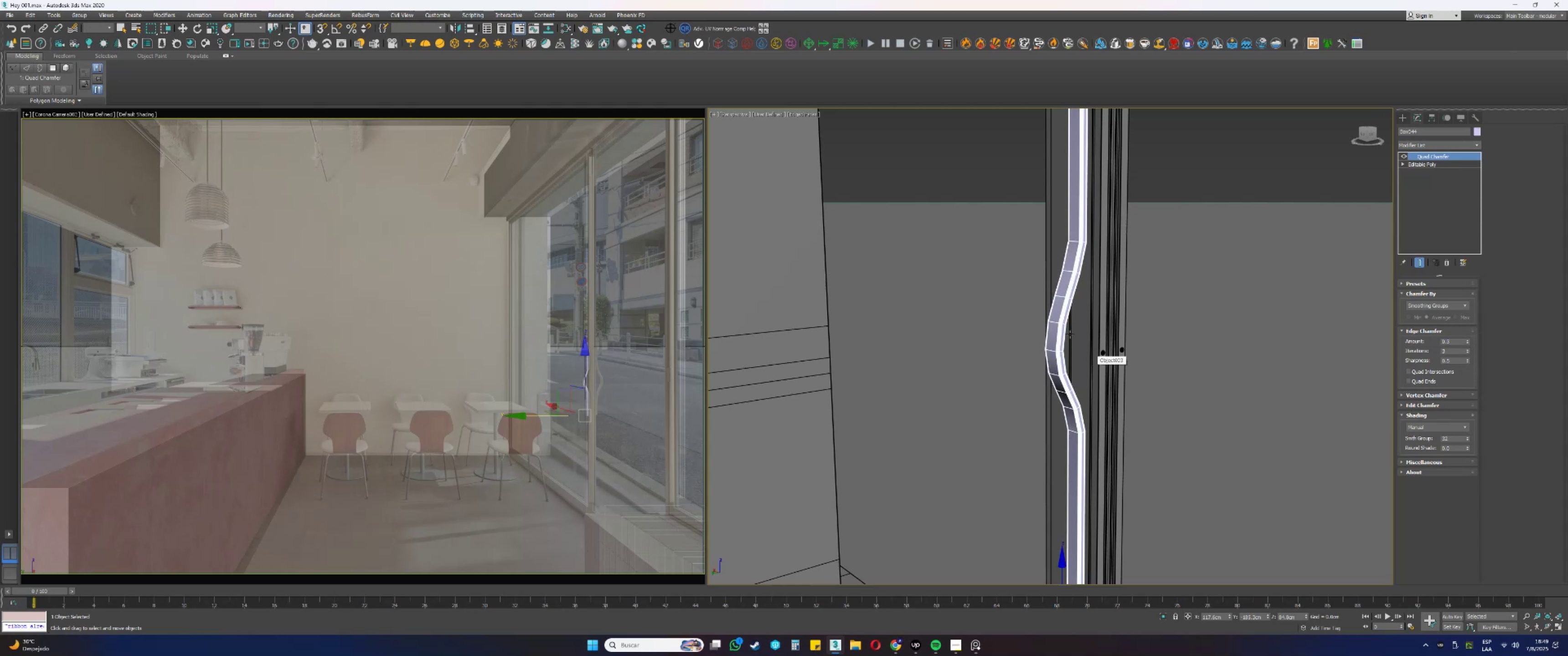 
scroll: coordinate [1061, 332], scroll_direction: up, amount: 1.0
 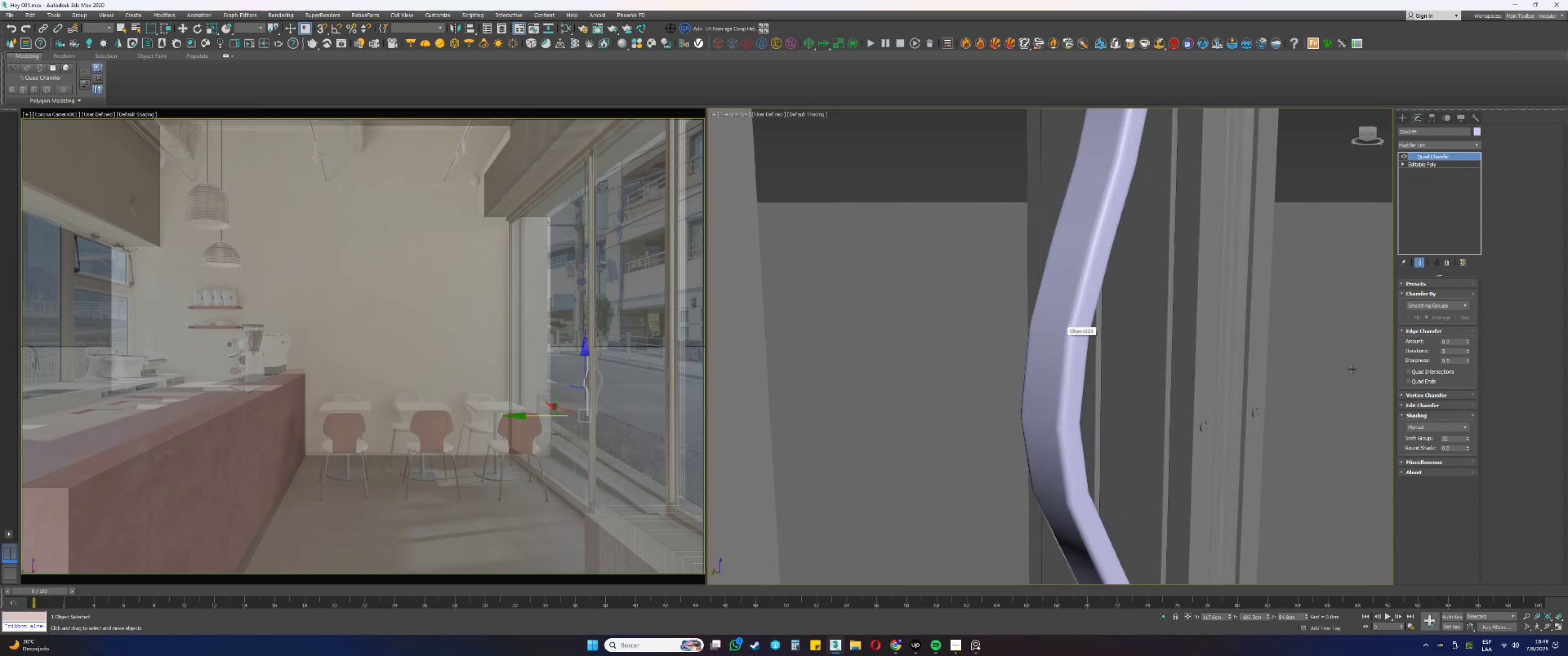 
key(F3)
 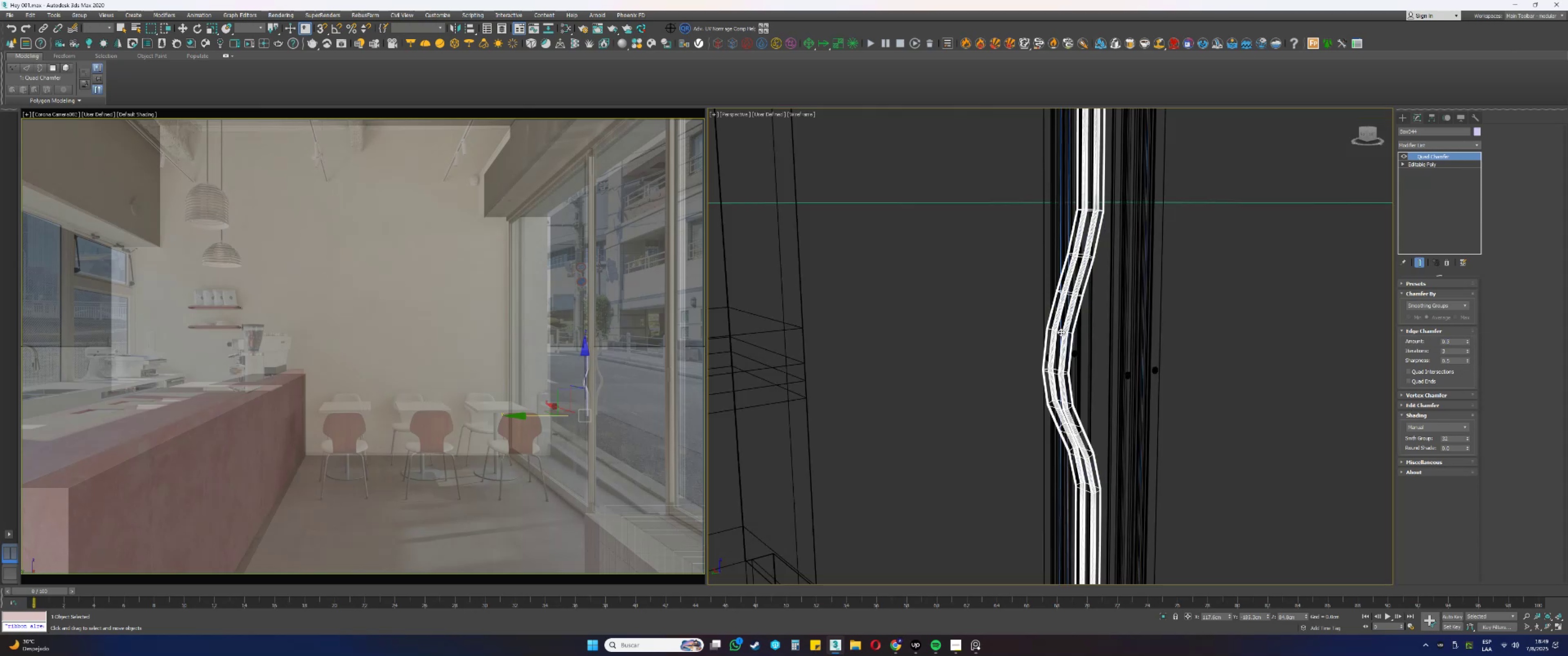 
key(F3)
 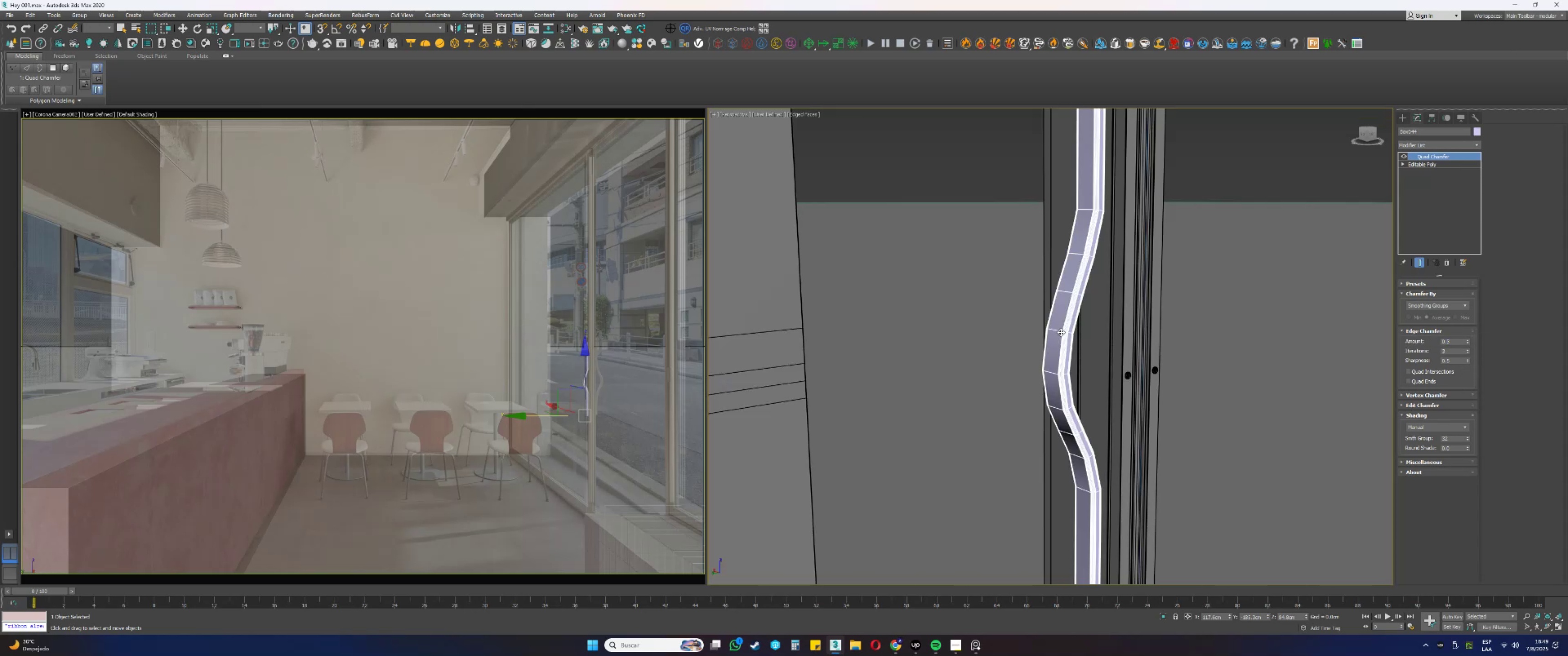 
key(F4)
 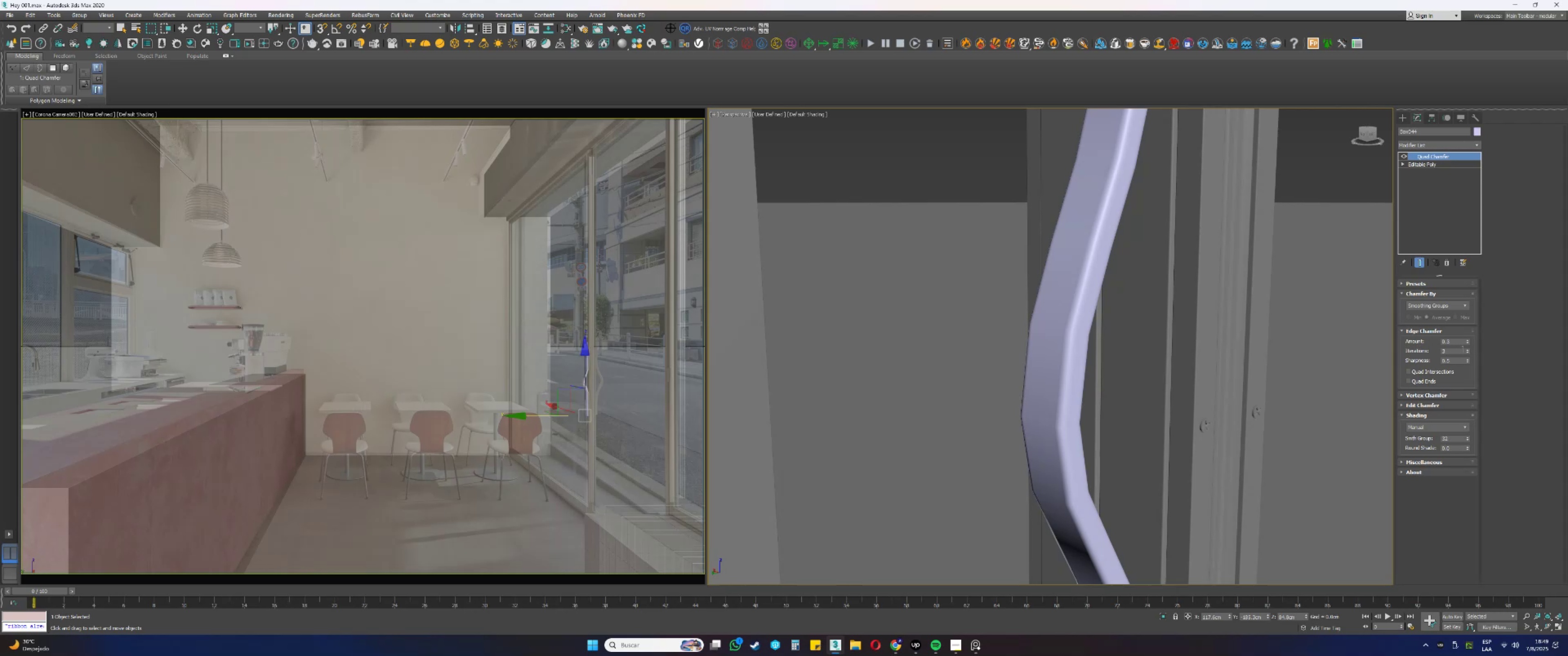 
left_click([1467, 352])
 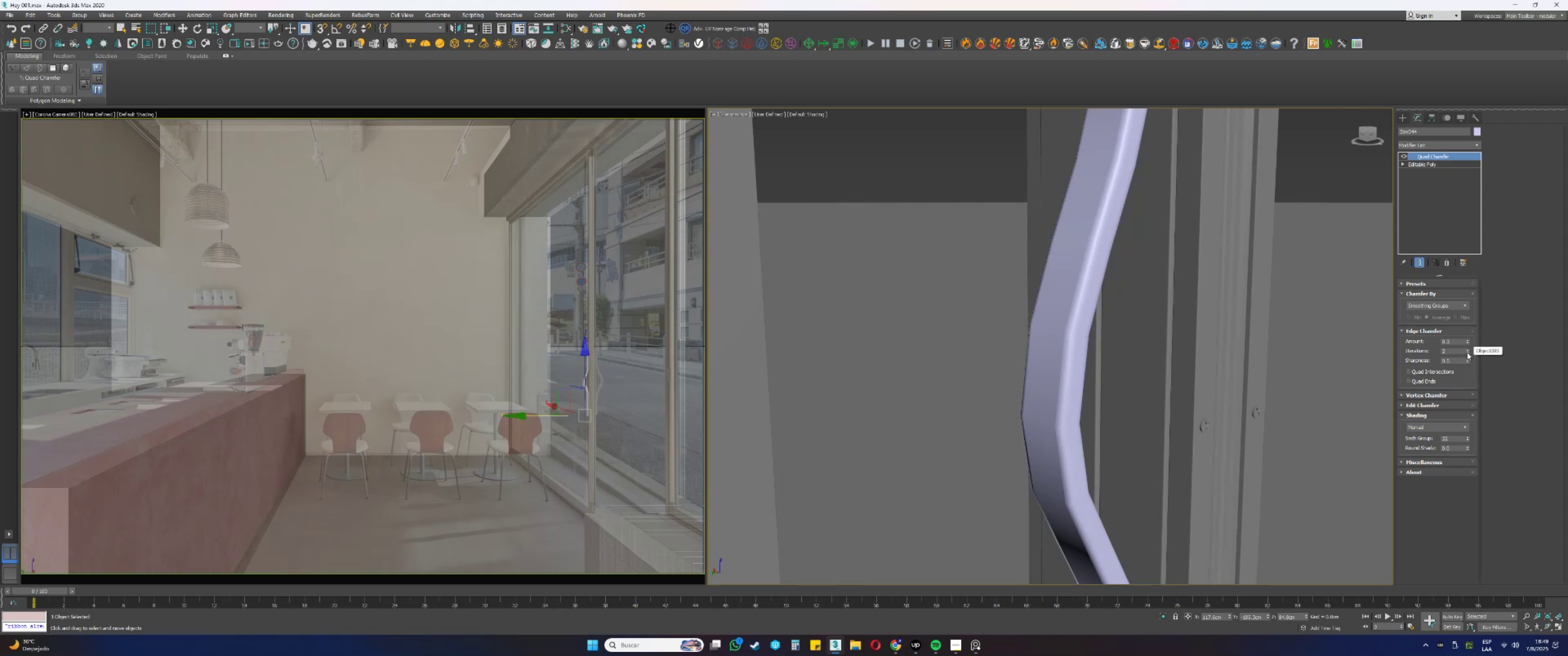 
key(F4)
 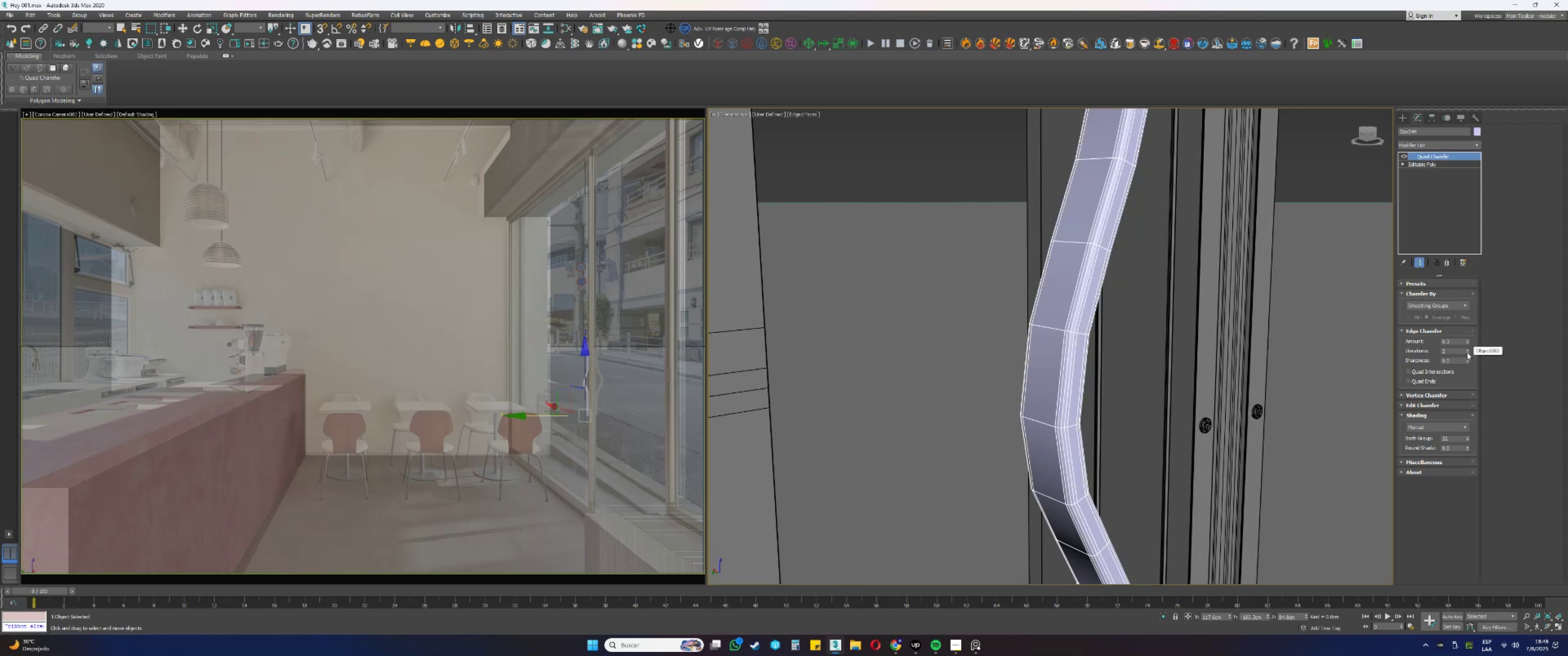 
left_click([1467, 352])
 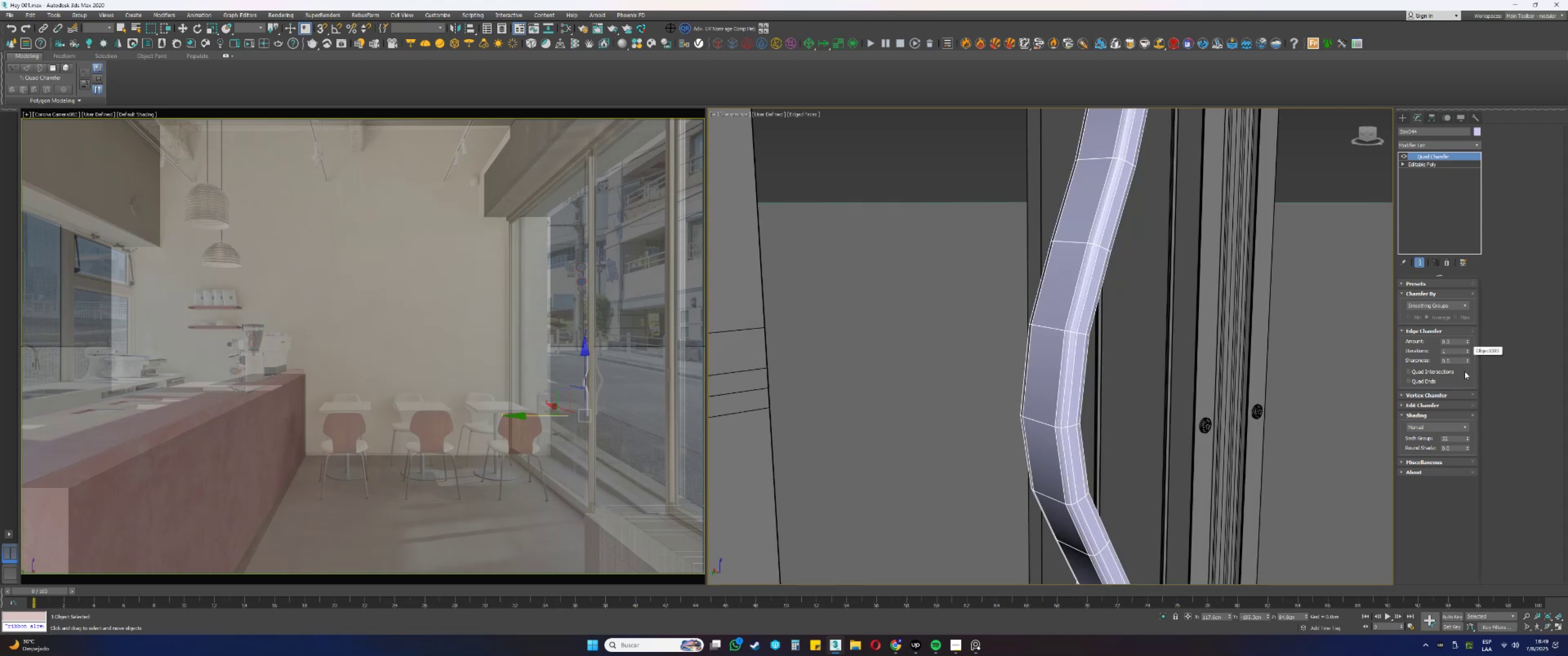 
left_click_drag(start_coordinate=[1466, 341], to_coordinate=[1465, 346])
 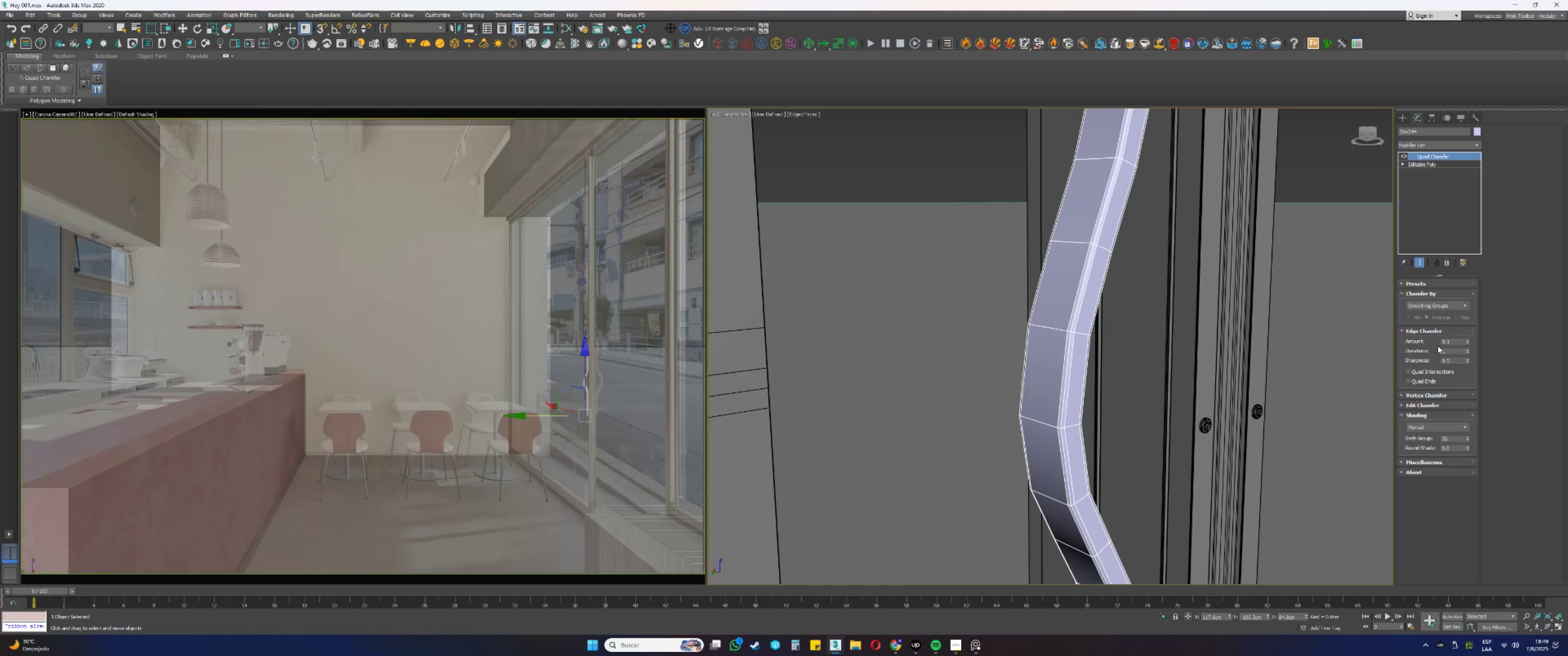 
wait(11.19)
 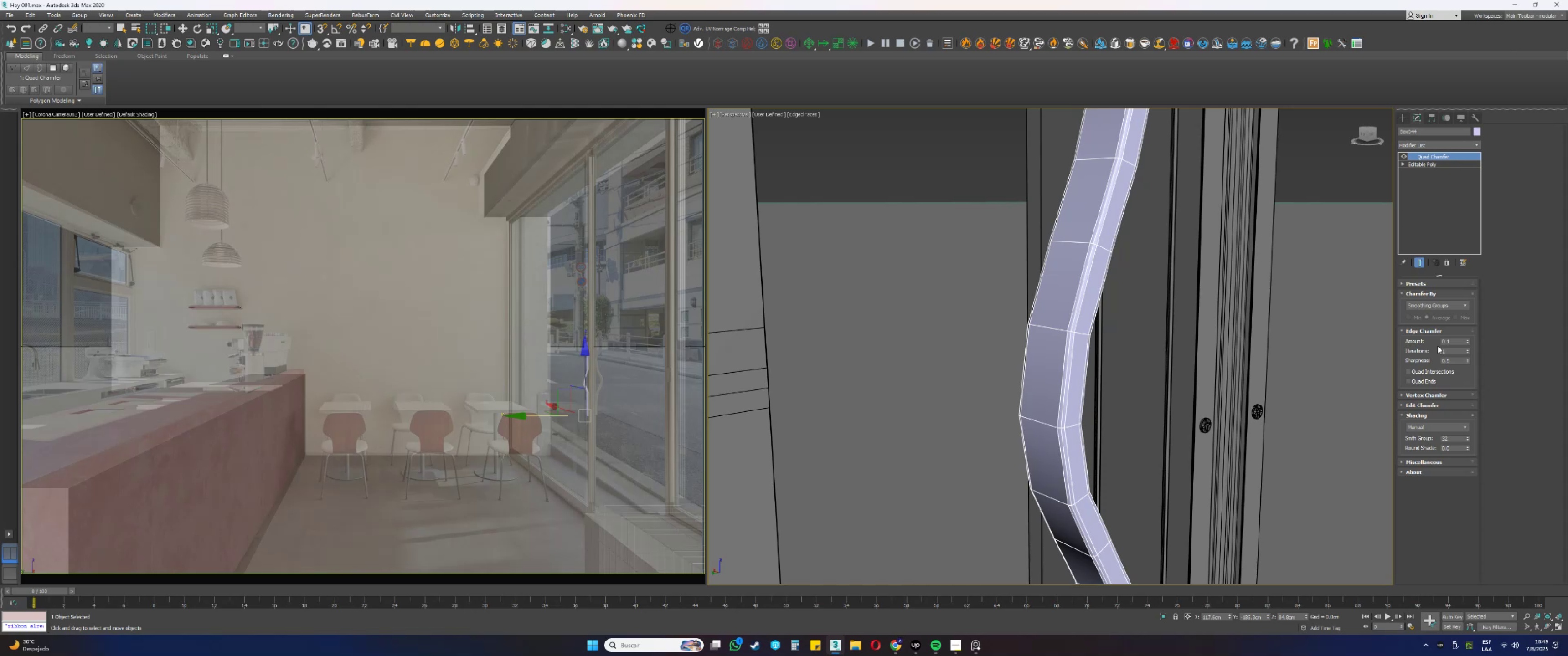 
scroll: coordinate [1168, 261], scroll_direction: down, amount: 1.0
 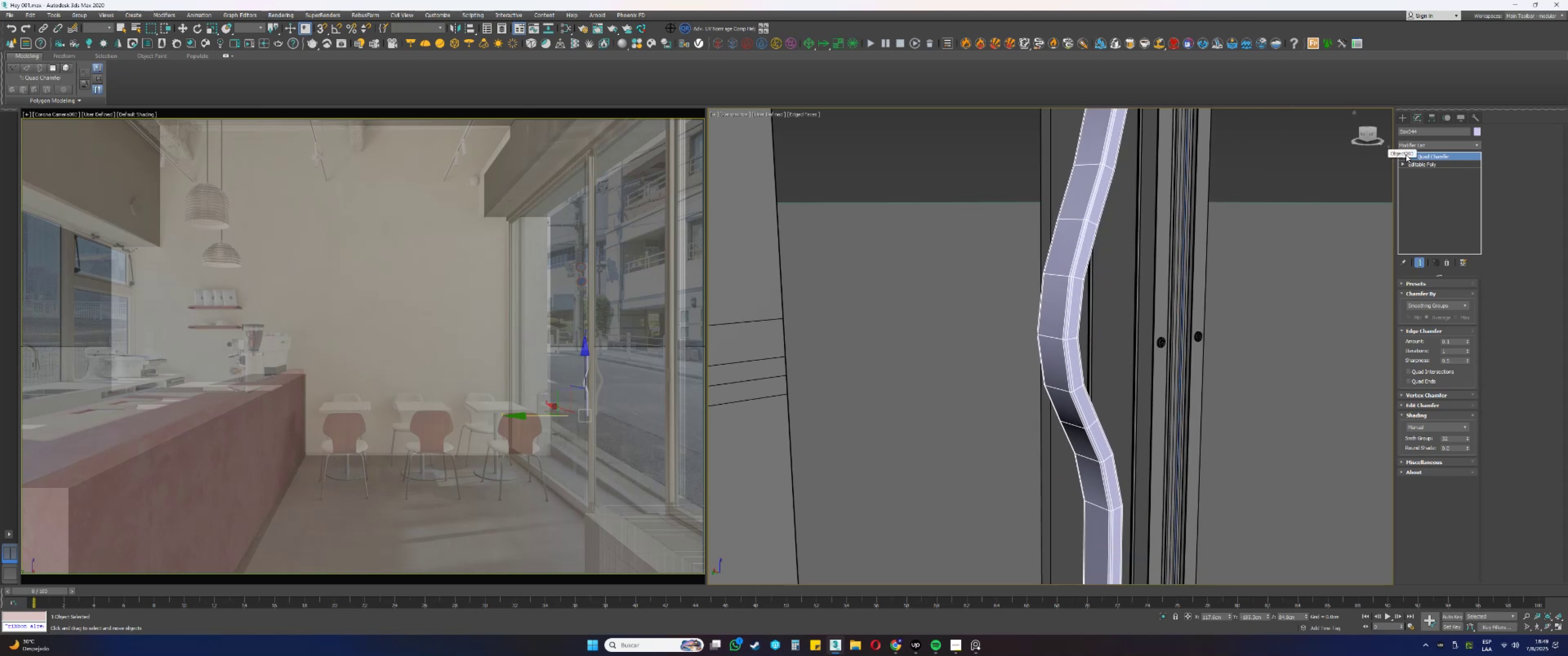 
left_click([1418, 146])
 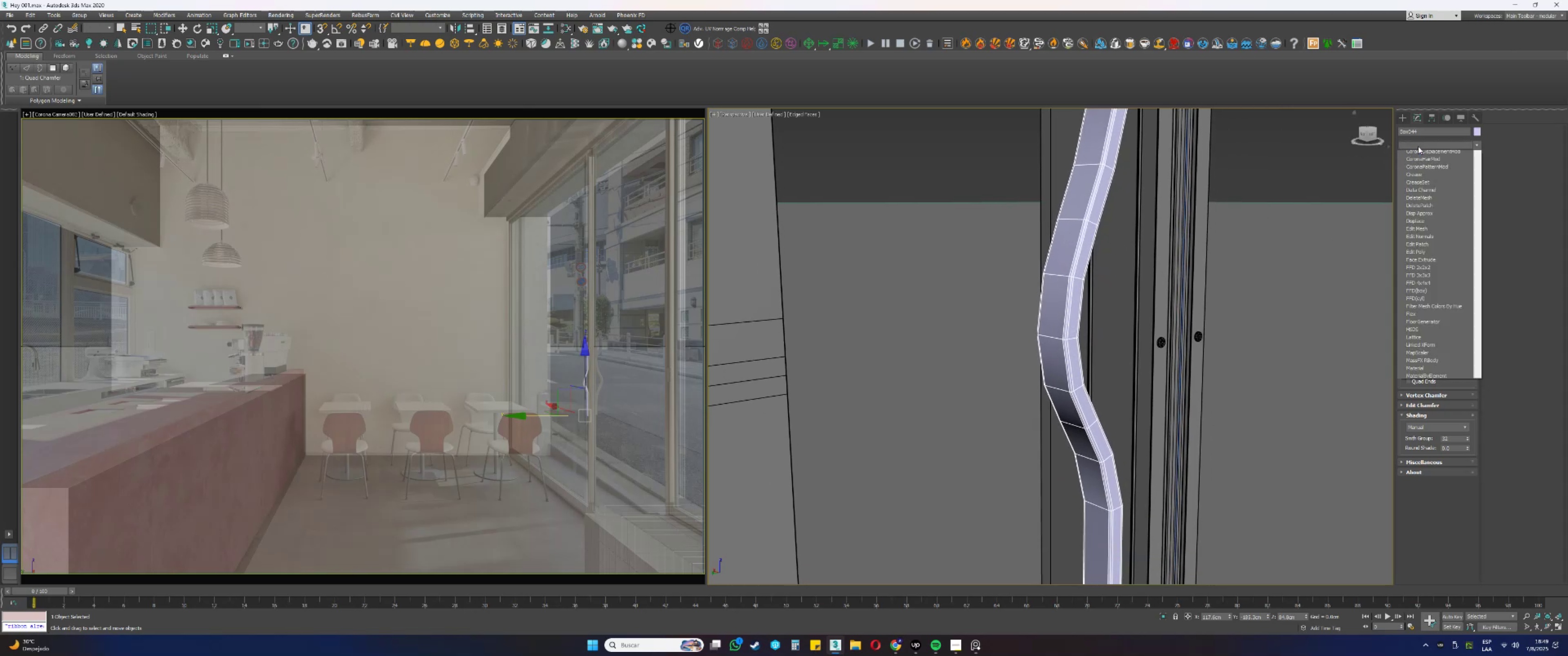 
key(T)
 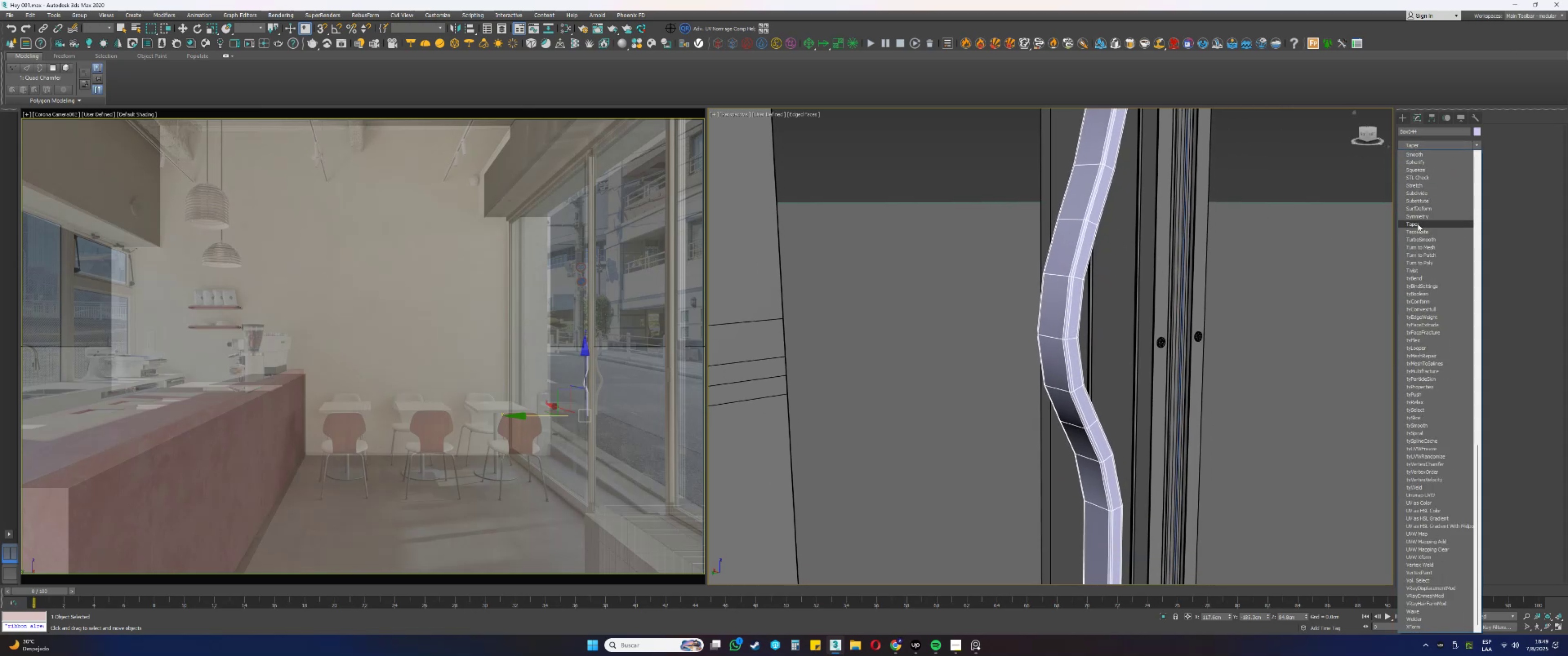 
left_click([1418, 238])
 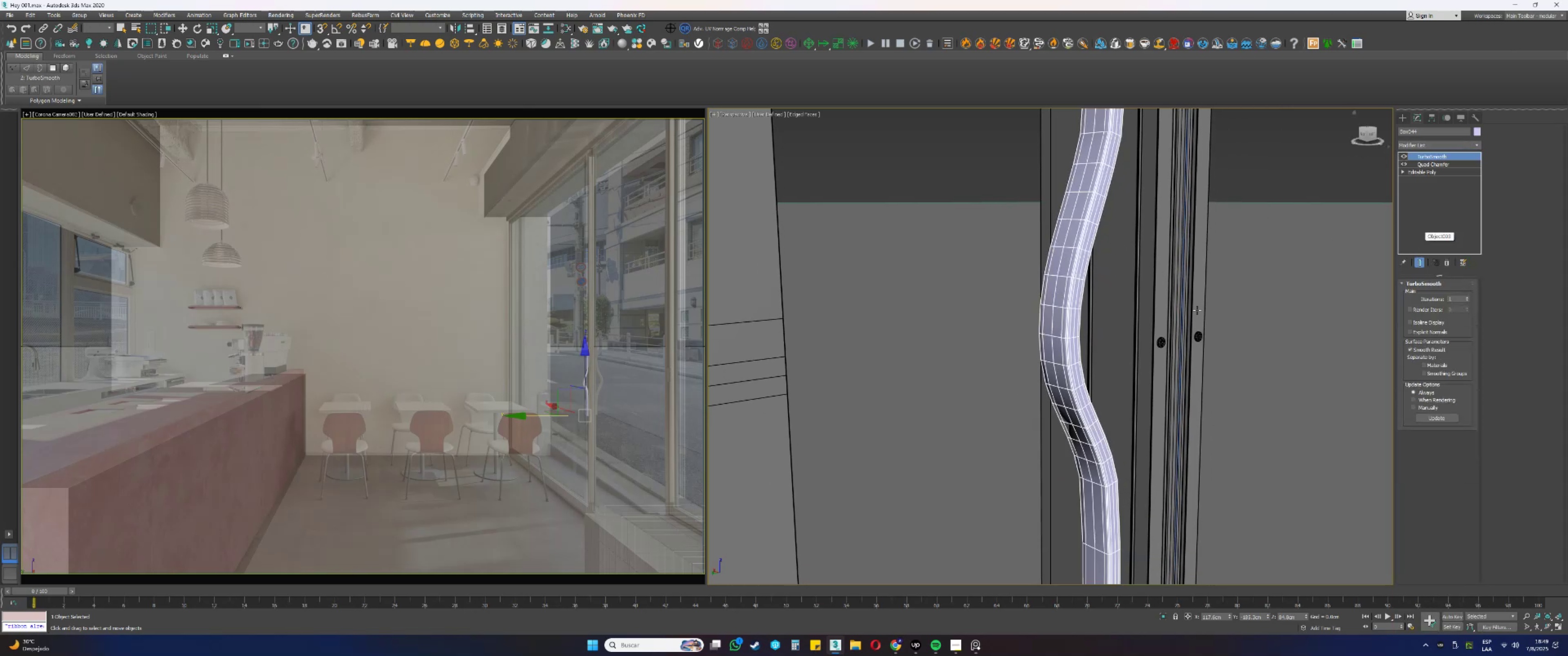 
key(F3)
 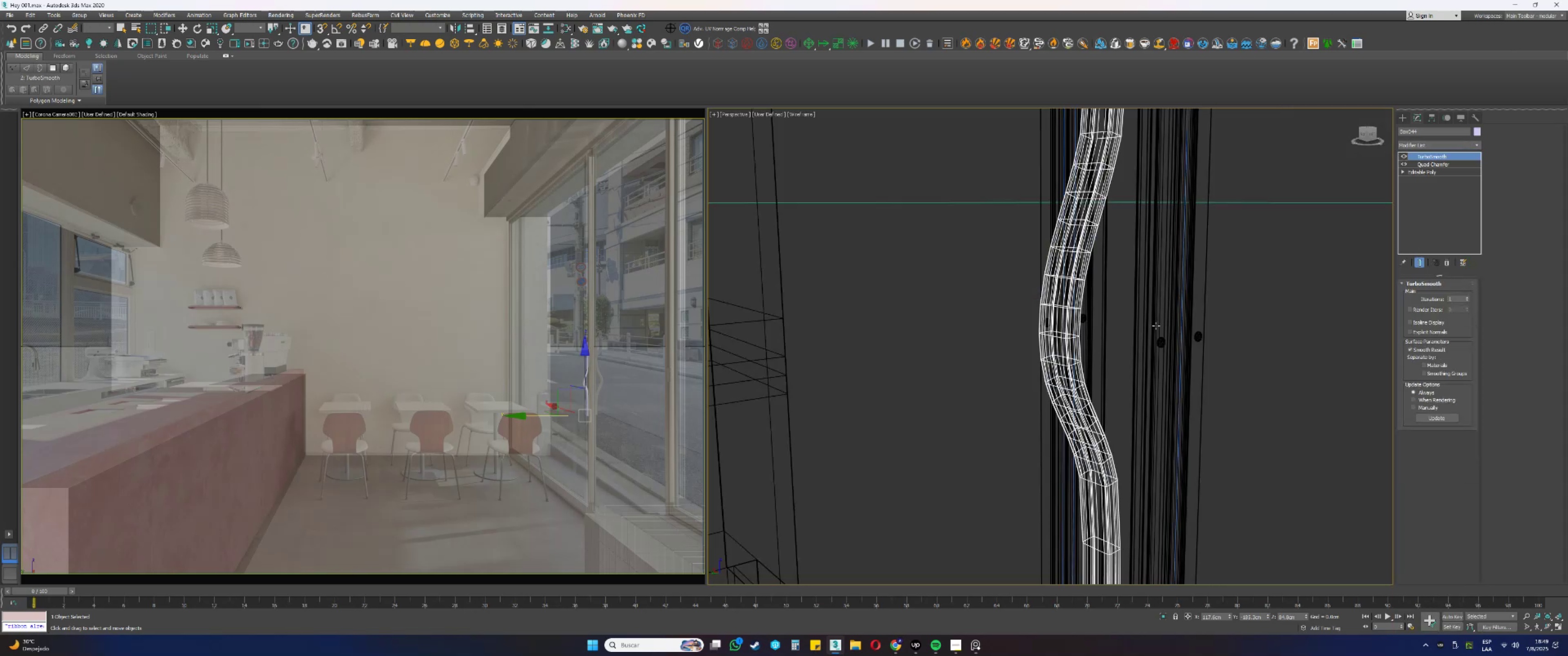 
key(F3)
 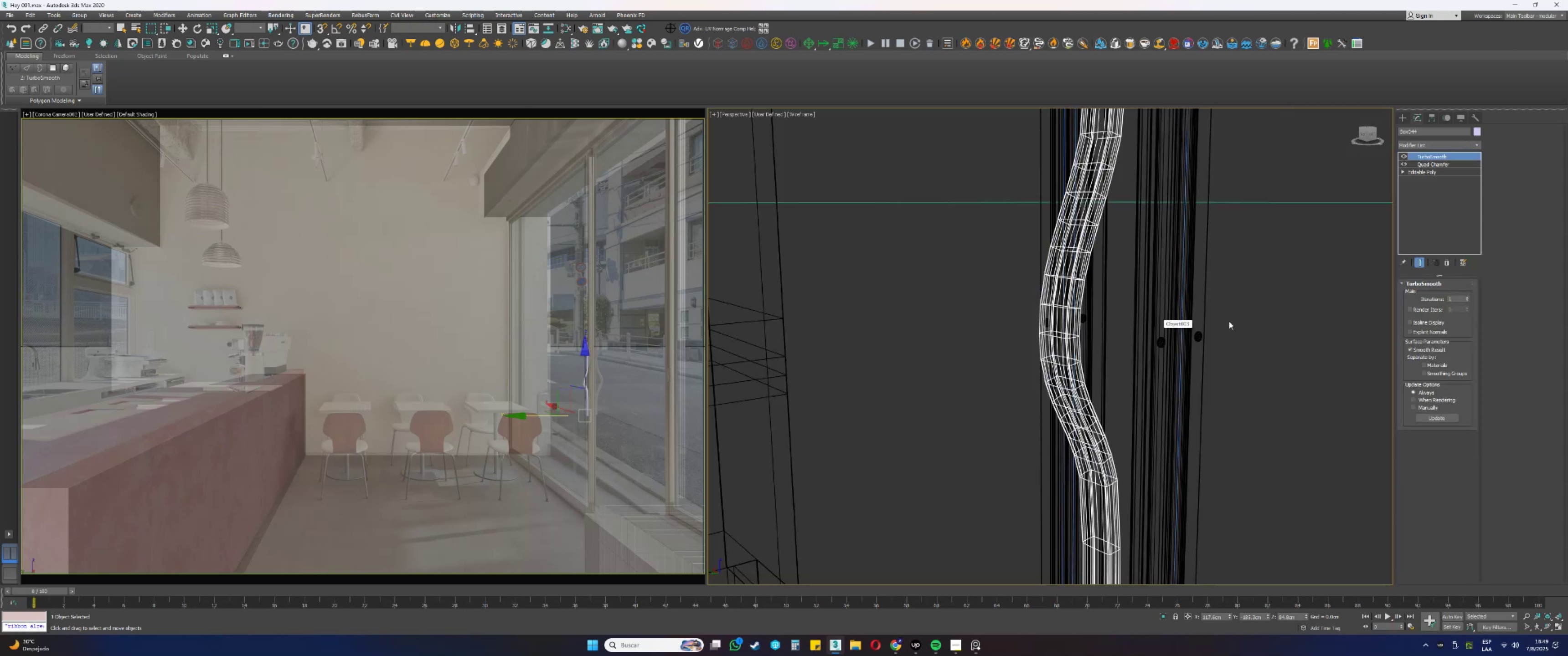 
key(F4)
 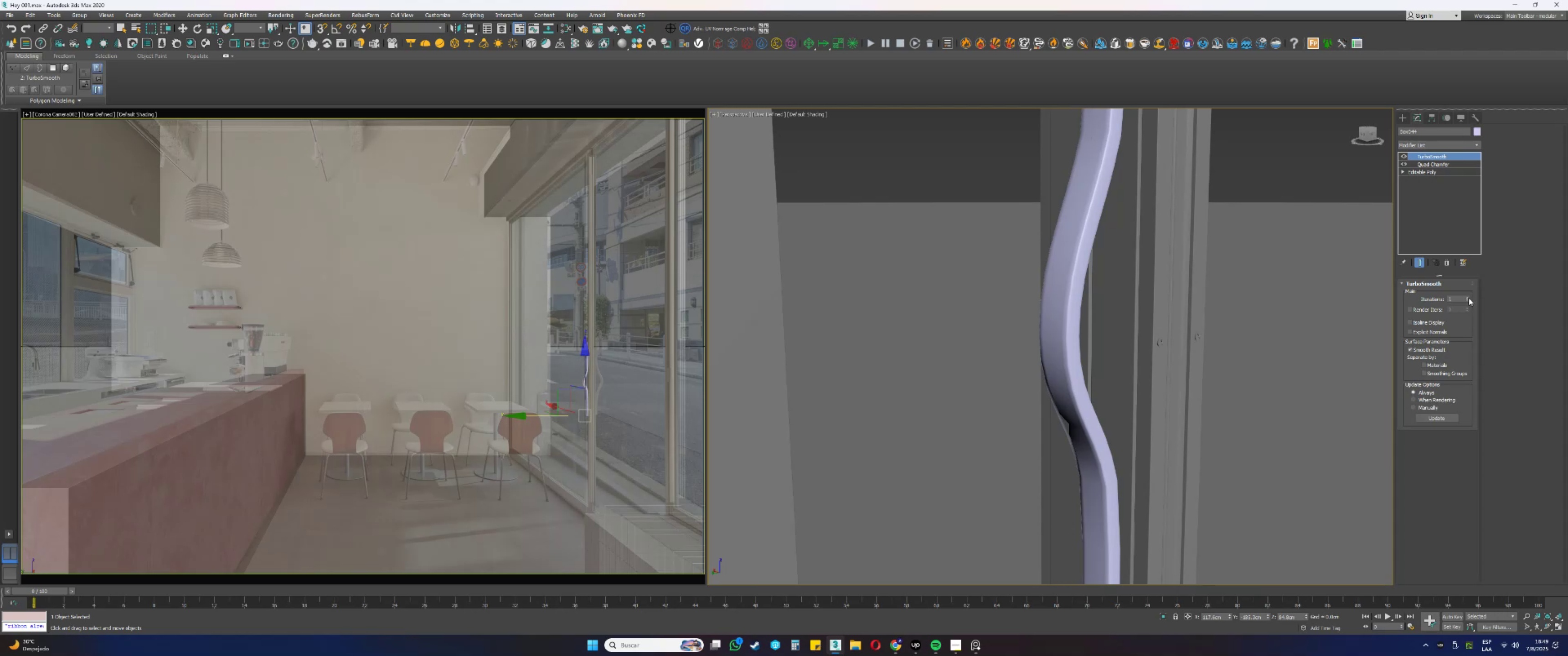 
key(F4)
 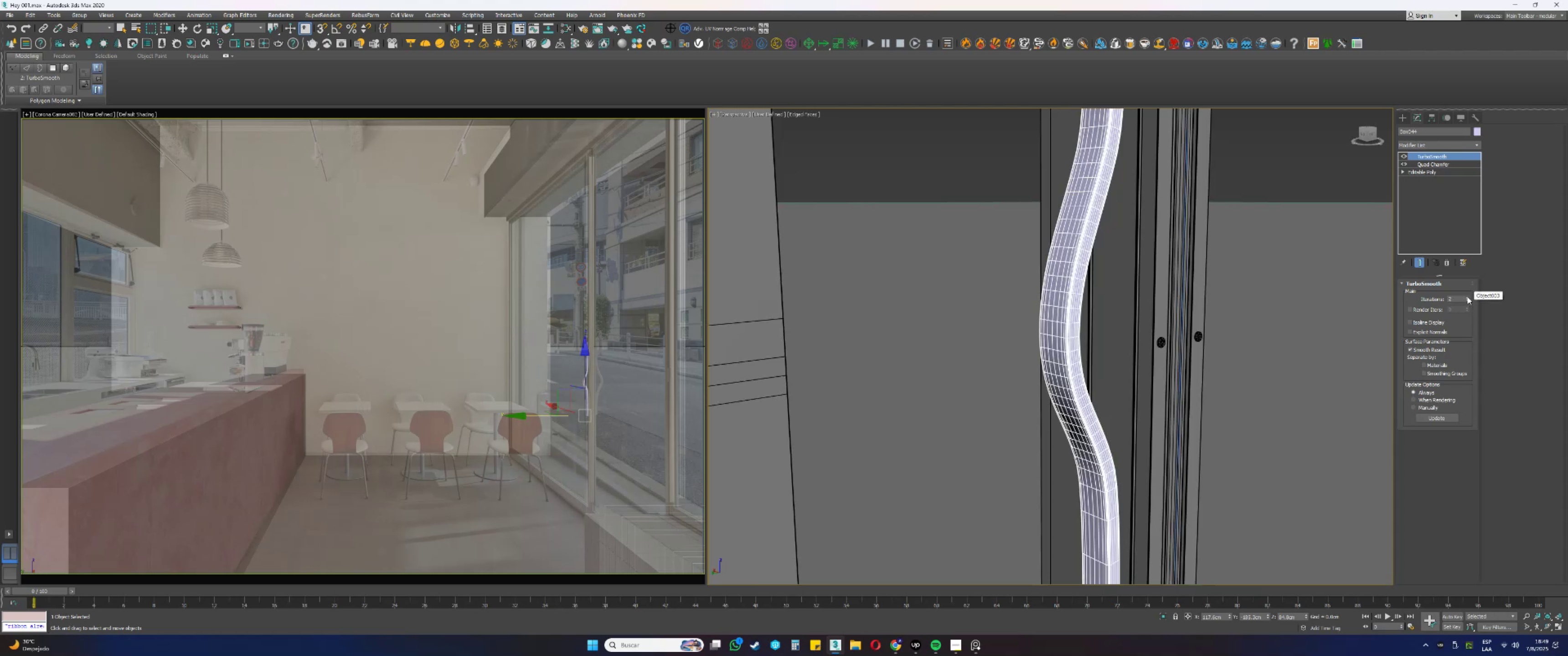 
key(F4)
 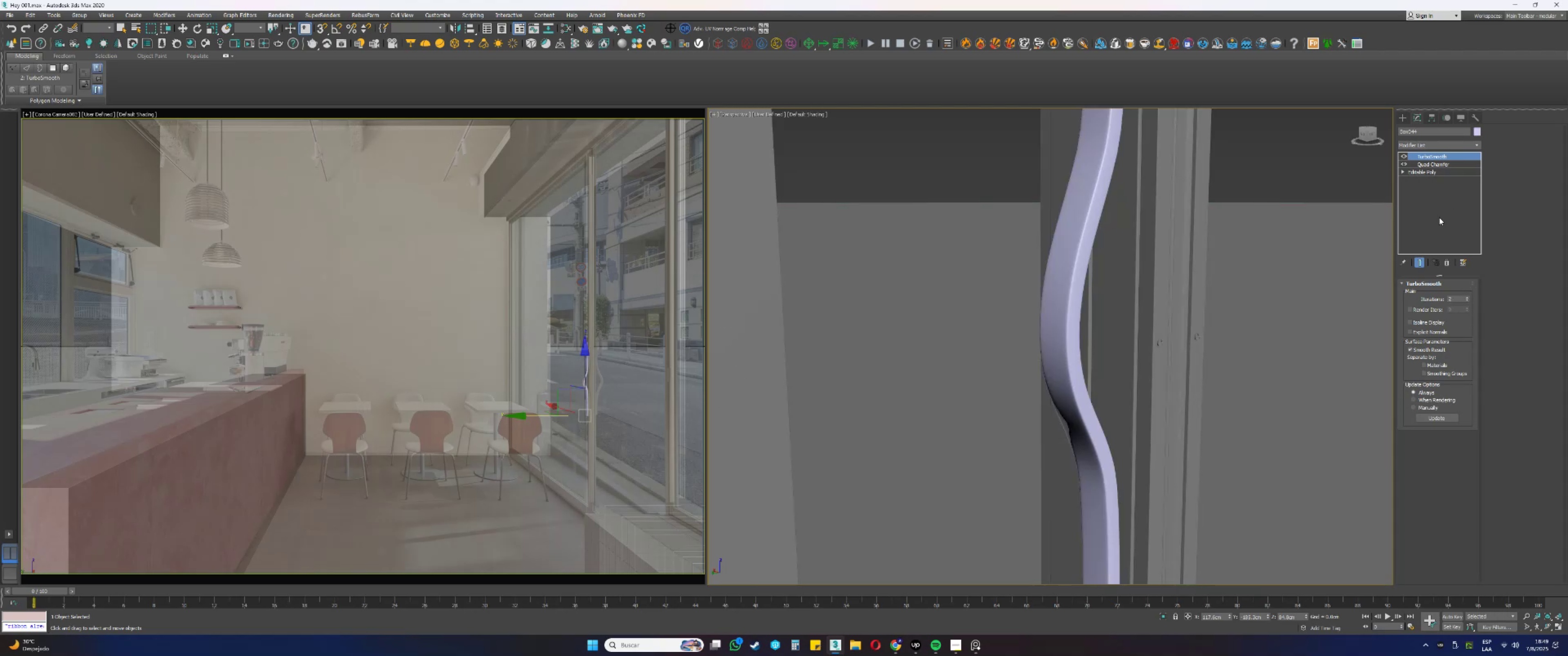 
left_click([1449, 263])
 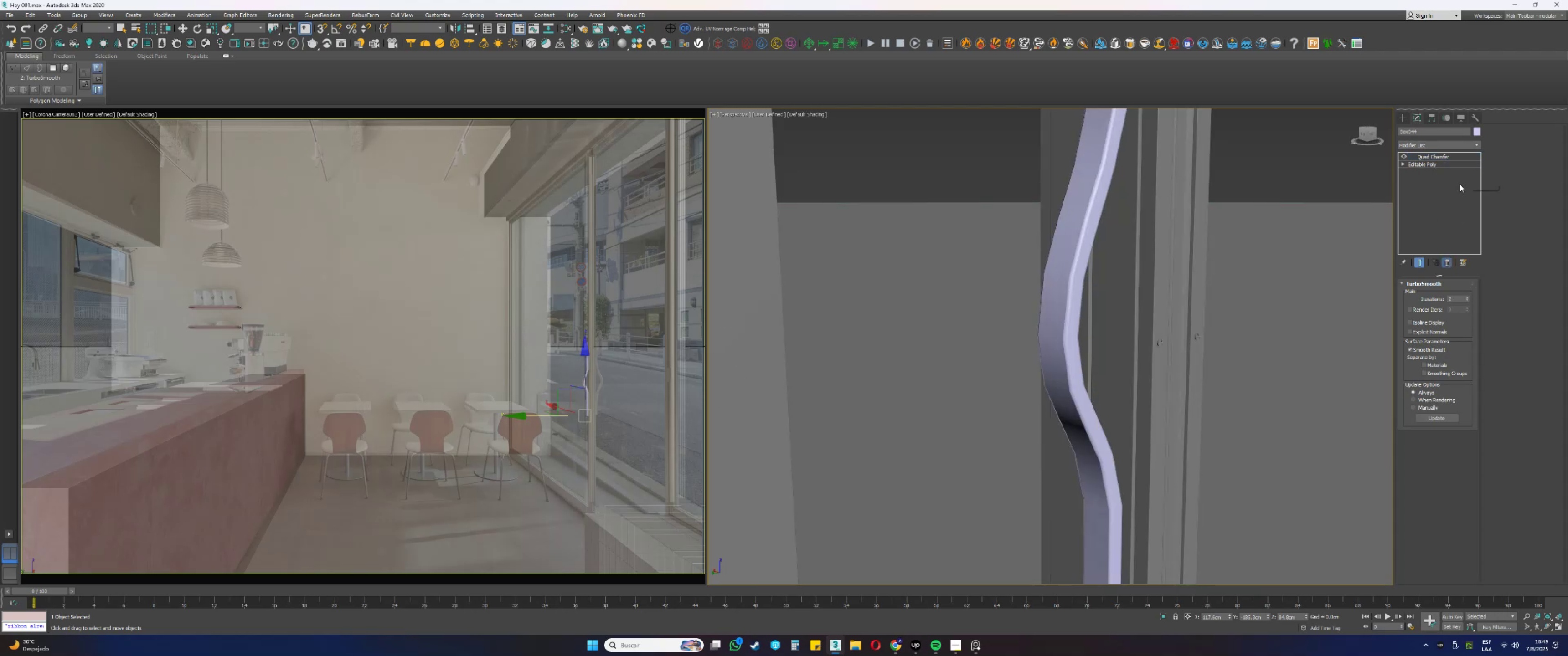 
right_click([1447, 180])
 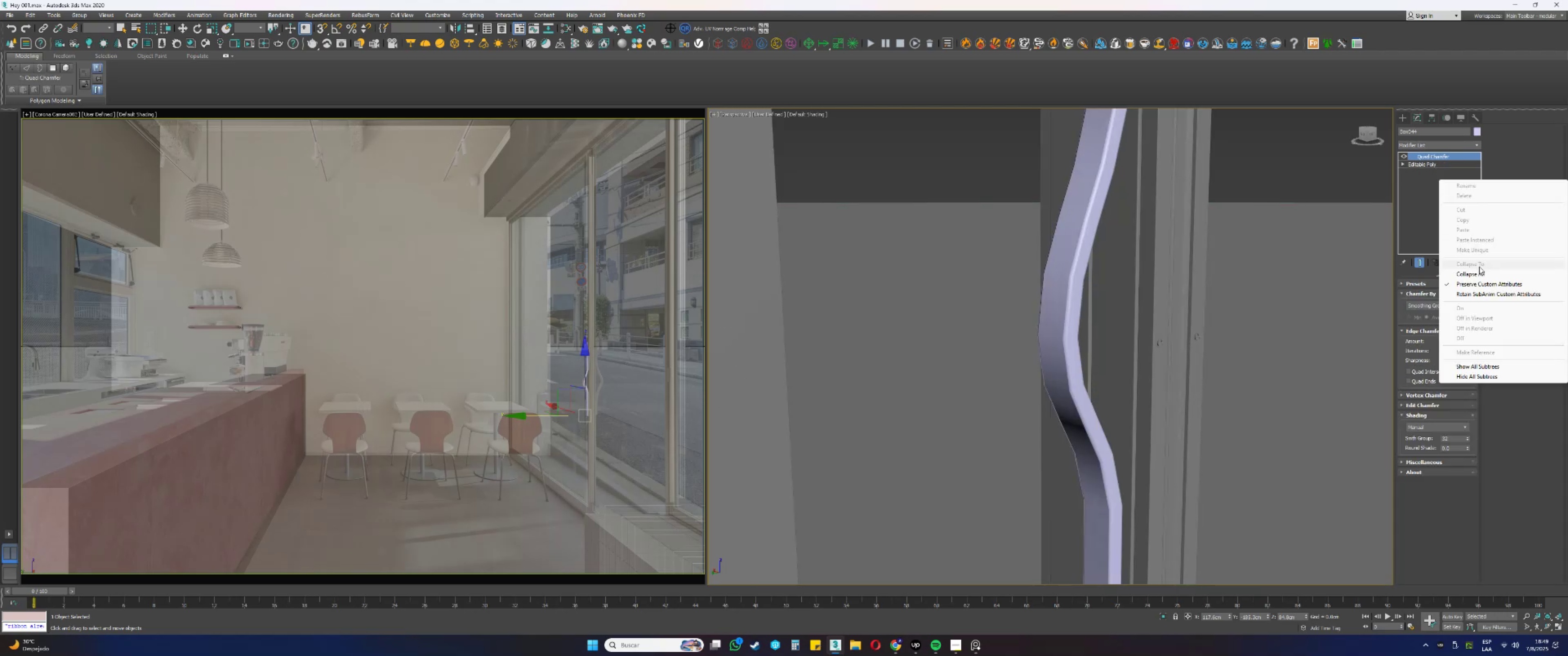 
left_click([1470, 272])
 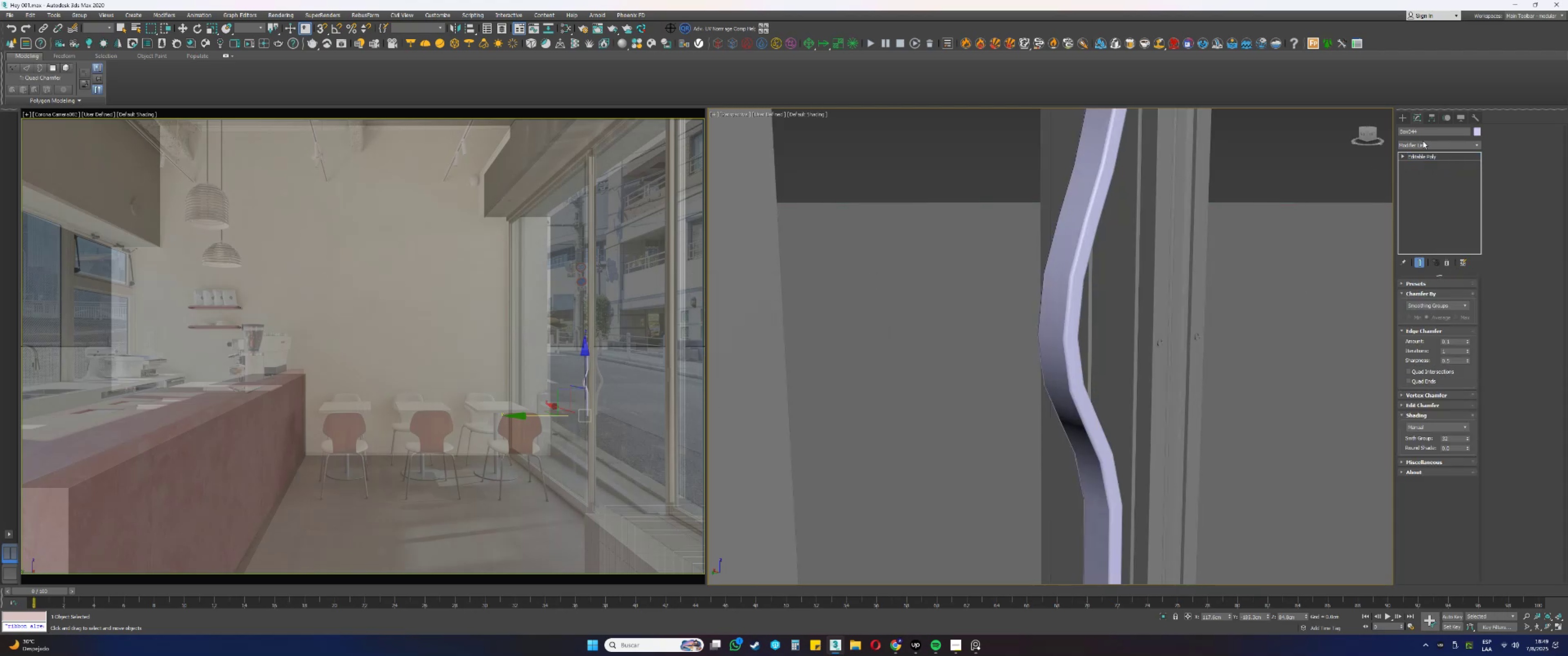 
left_click([1420, 146])
 